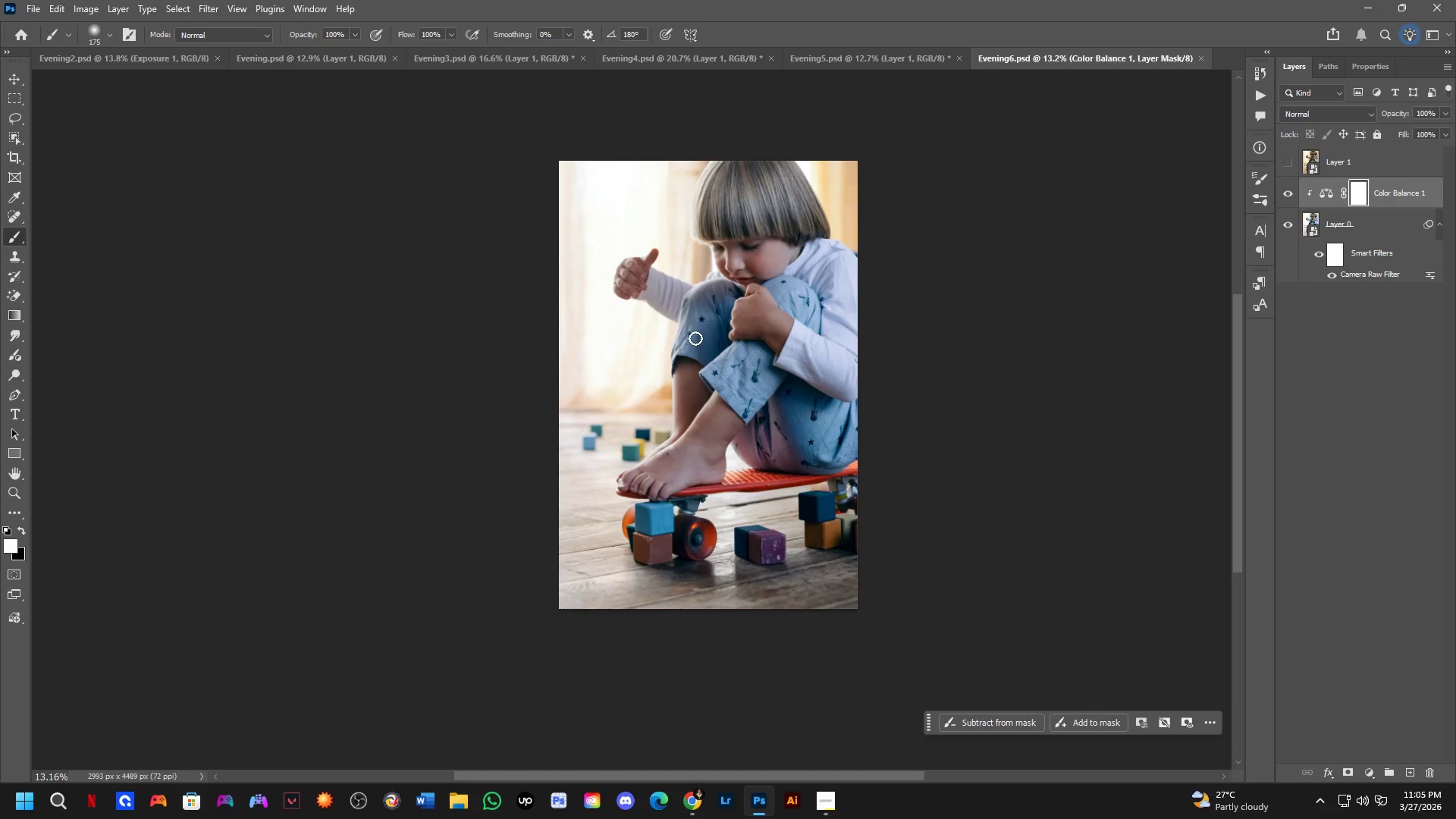 
scroll: coordinate [715, 330], scroll_direction: down, amount: 2.0
 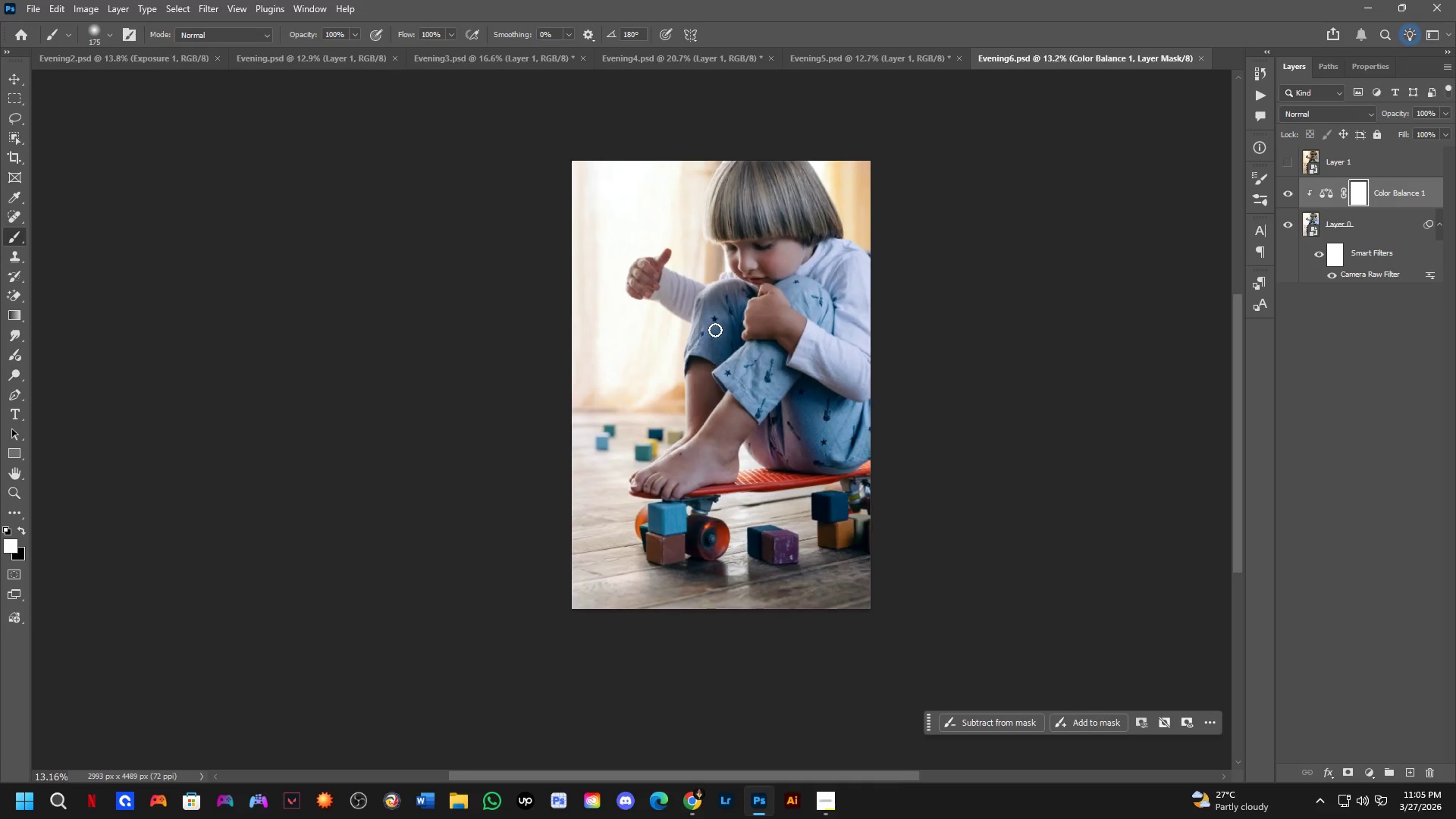 
hold_key(key=Space, duration=0.5)
 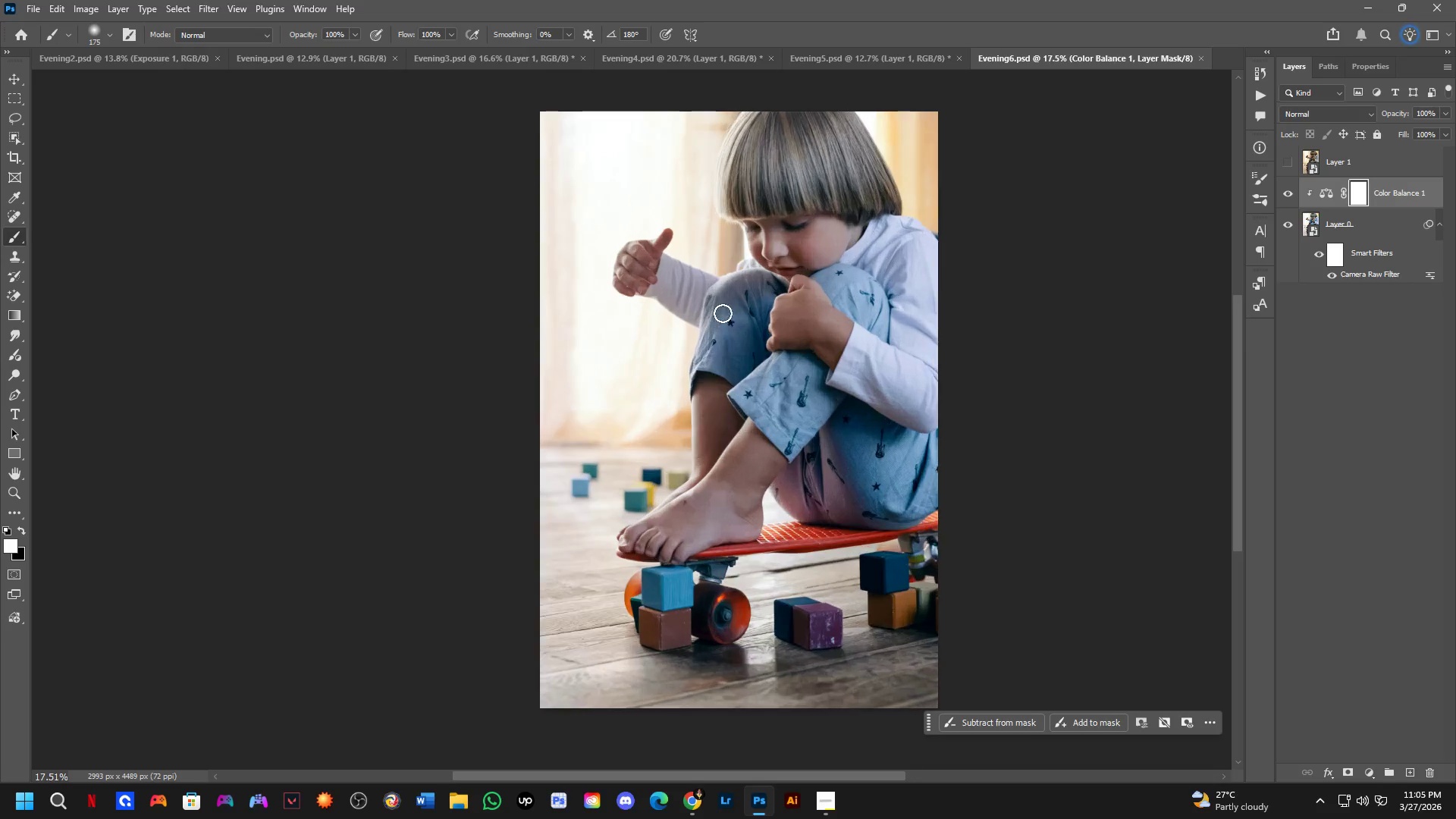 
left_click_drag(start_coordinate=[695, 338], to_coordinate=[720, 340])
 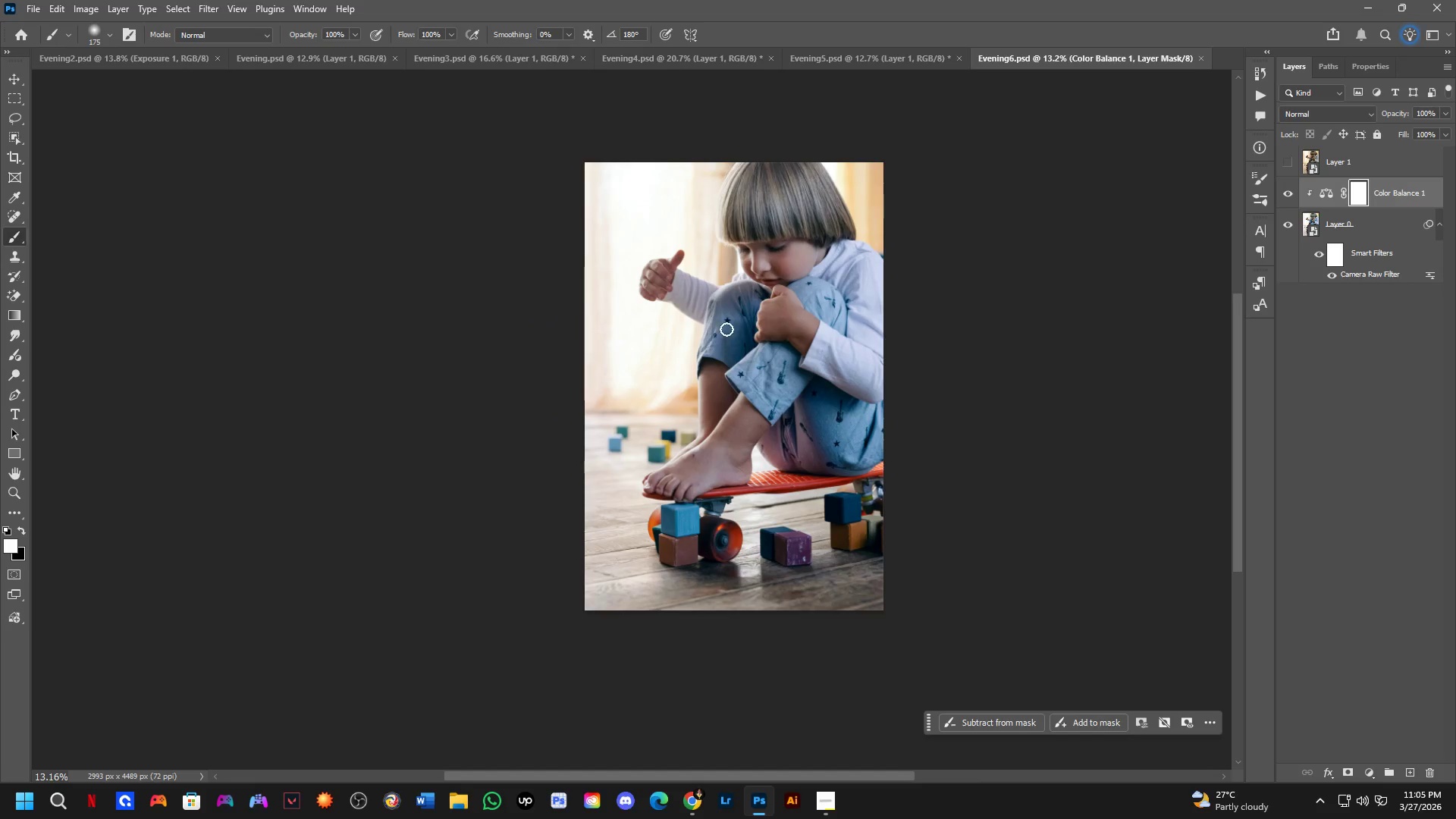 
scroll: coordinate [719, 317], scroll_direction: up, amount: 3.0
 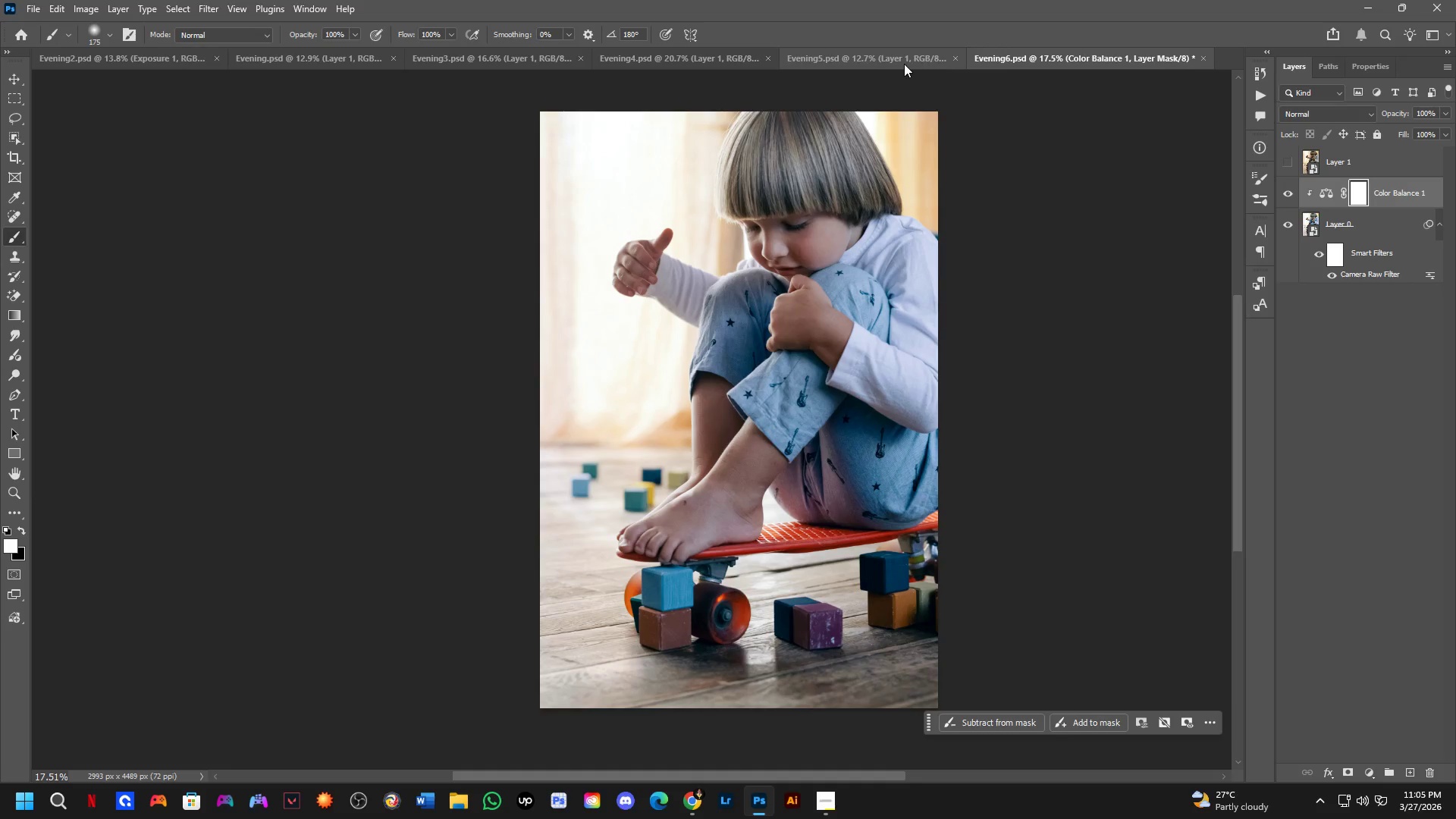 
key(Control+ControlLeft)
 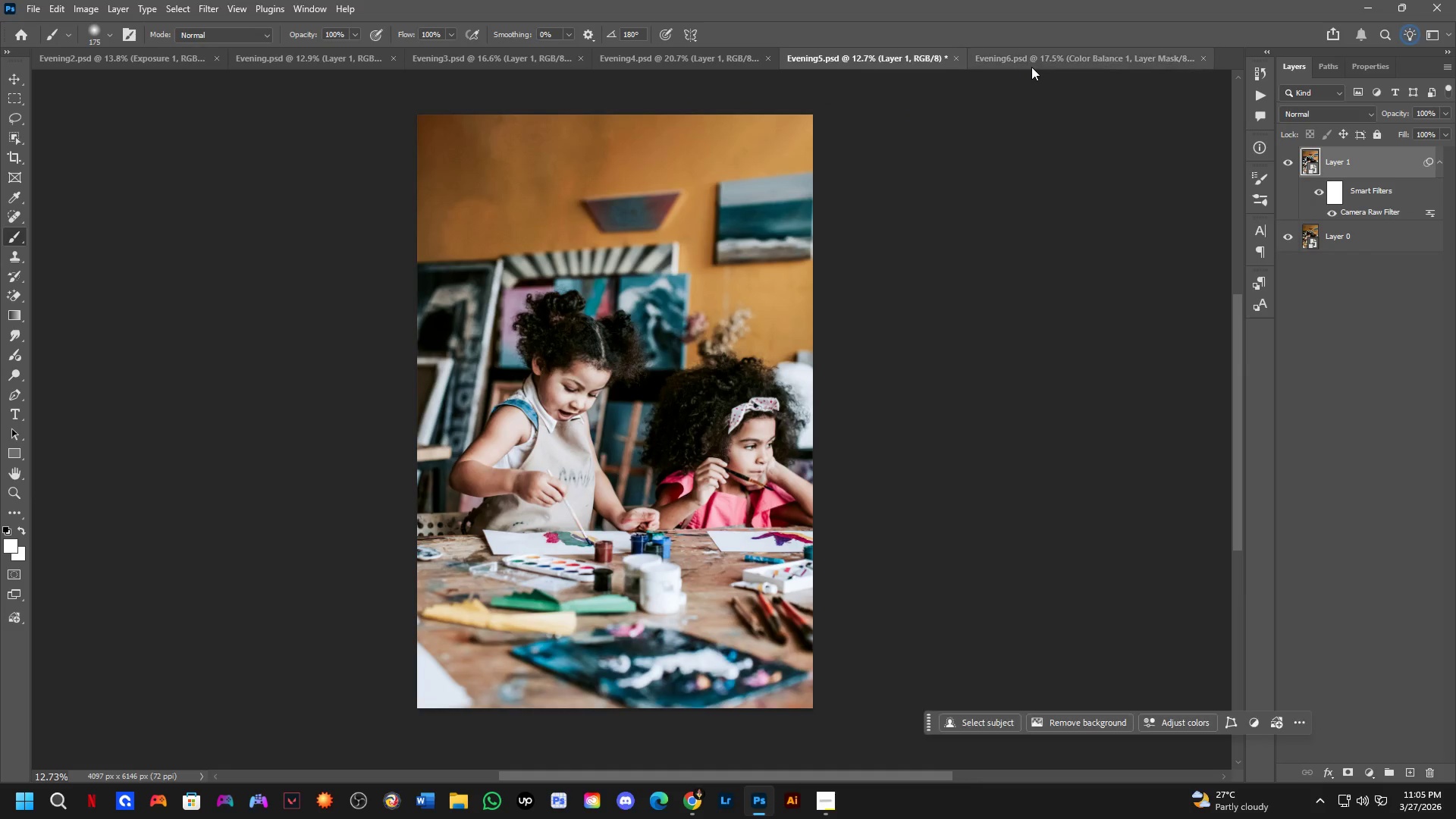 
key(Control+Z)
 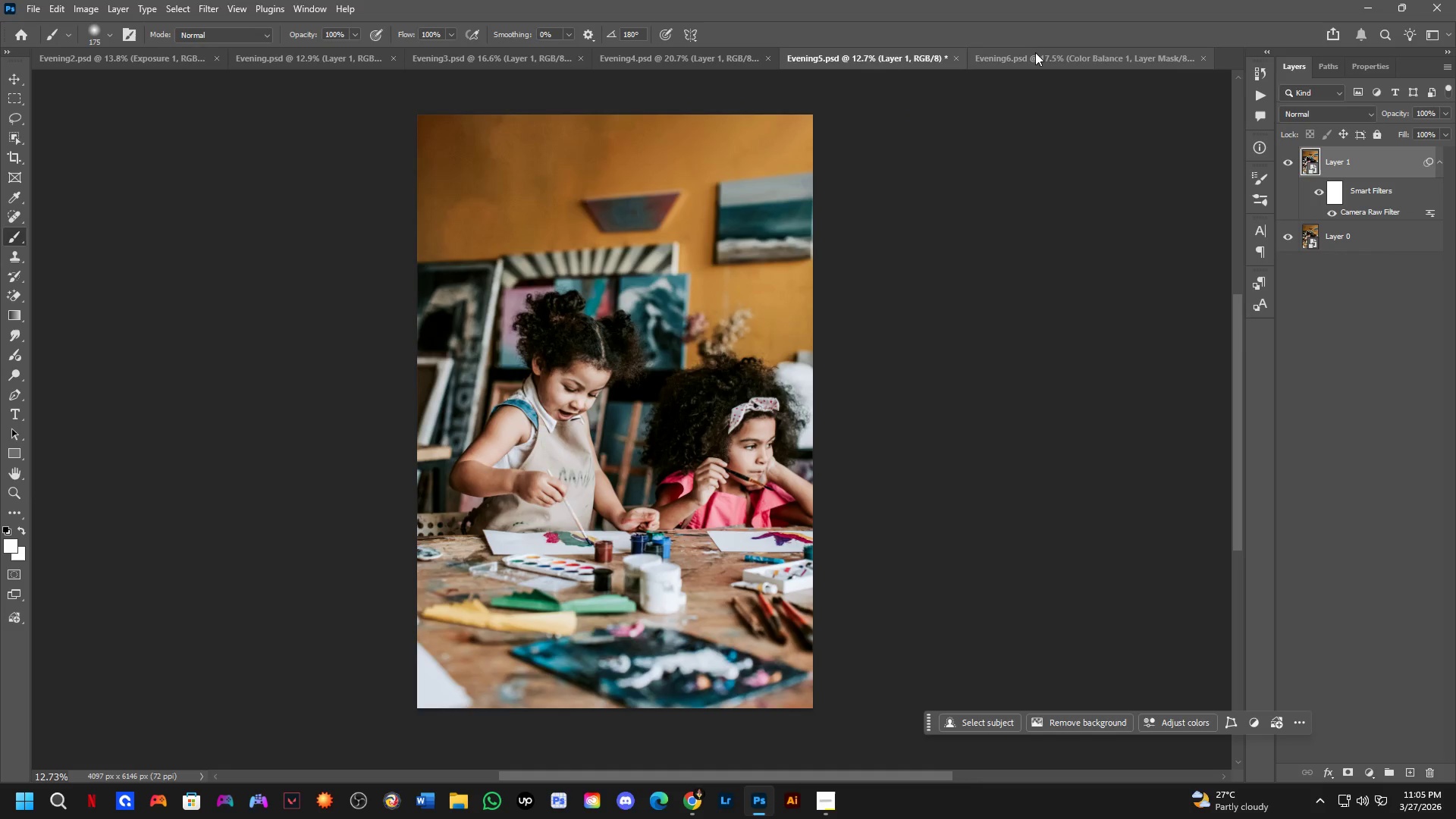 
key(Control+ControlLeft)
 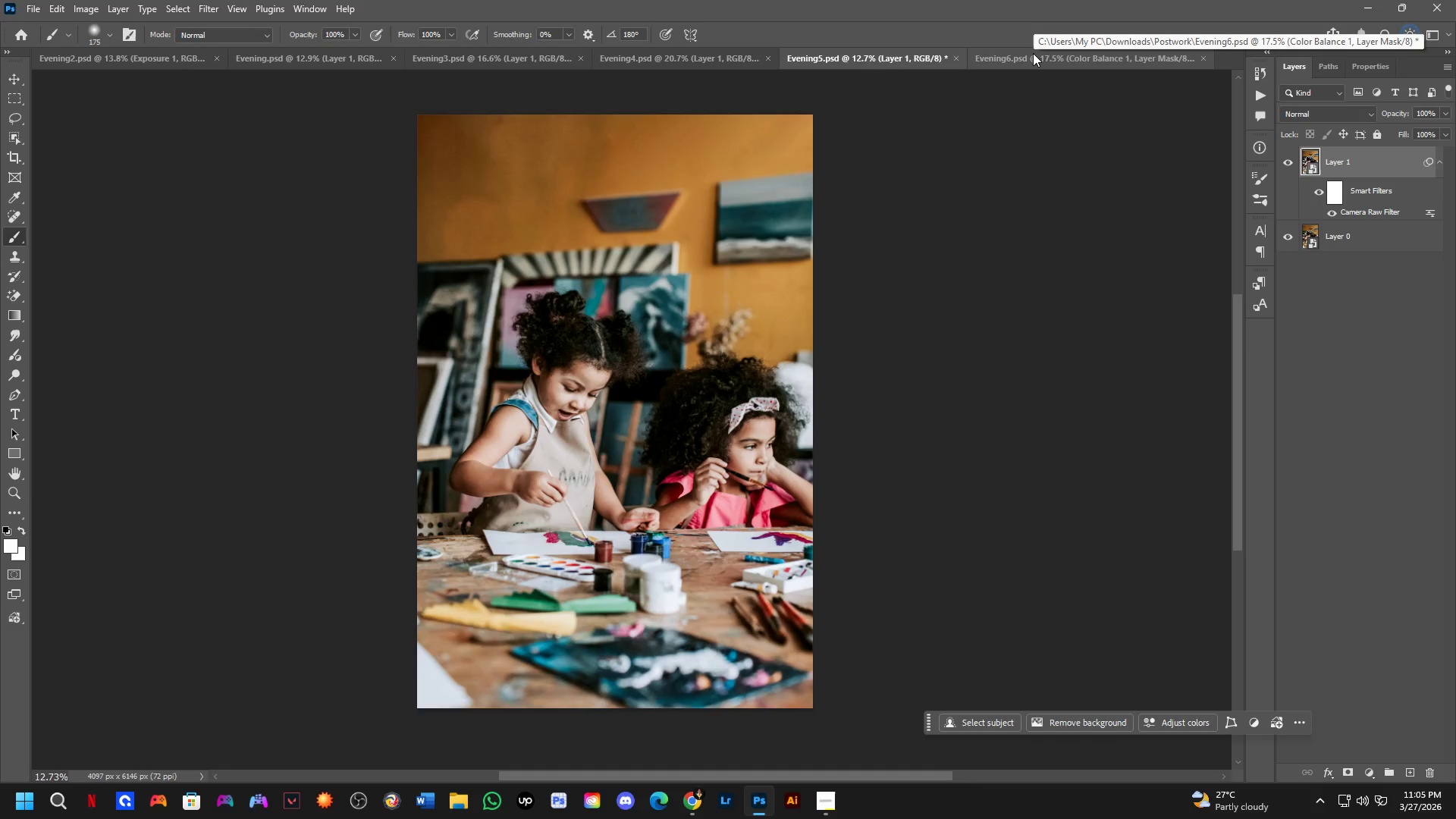 
key(Control+Shift+ShiftLeft)
 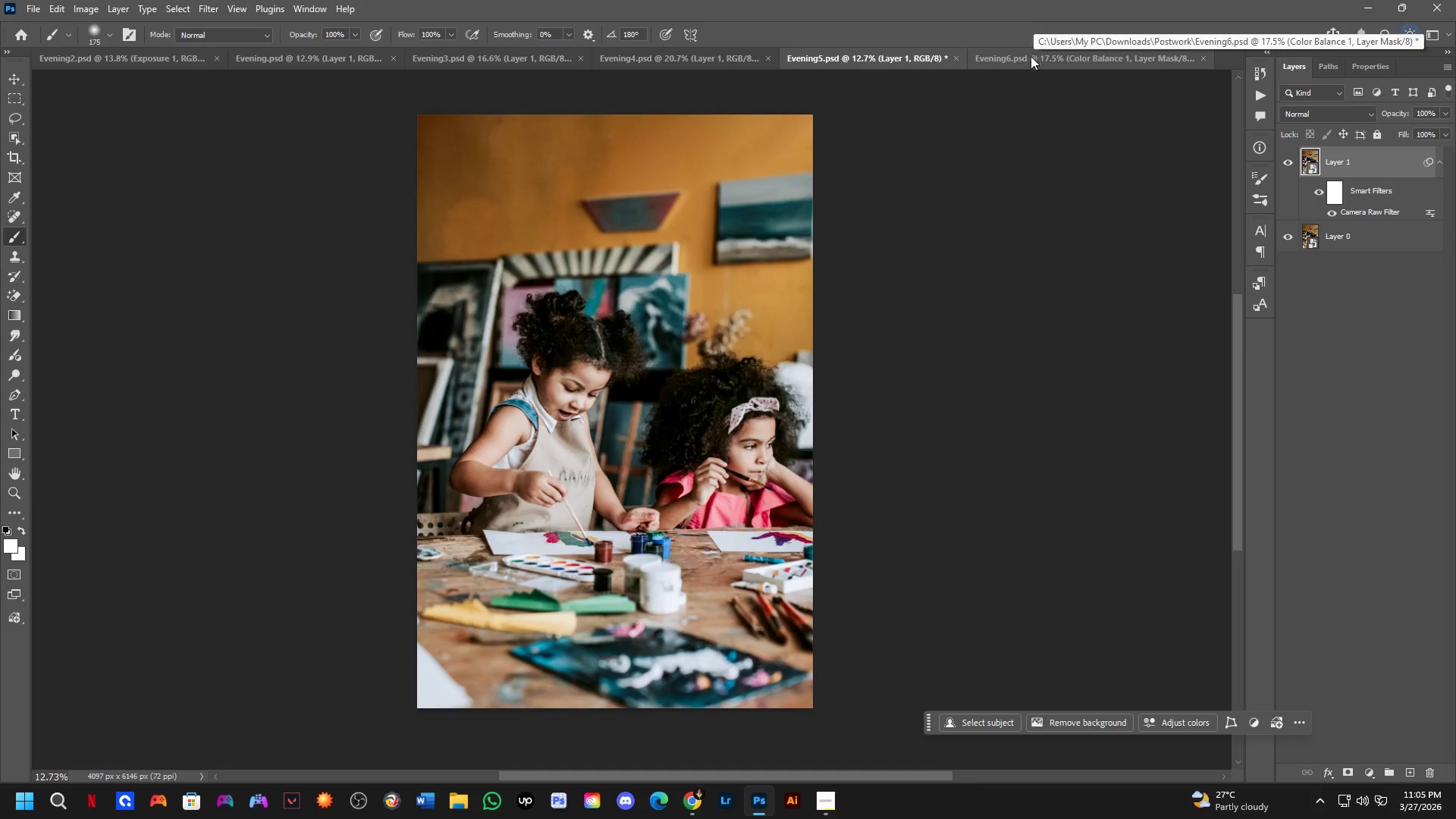 
key(Control+Shift+Z)
 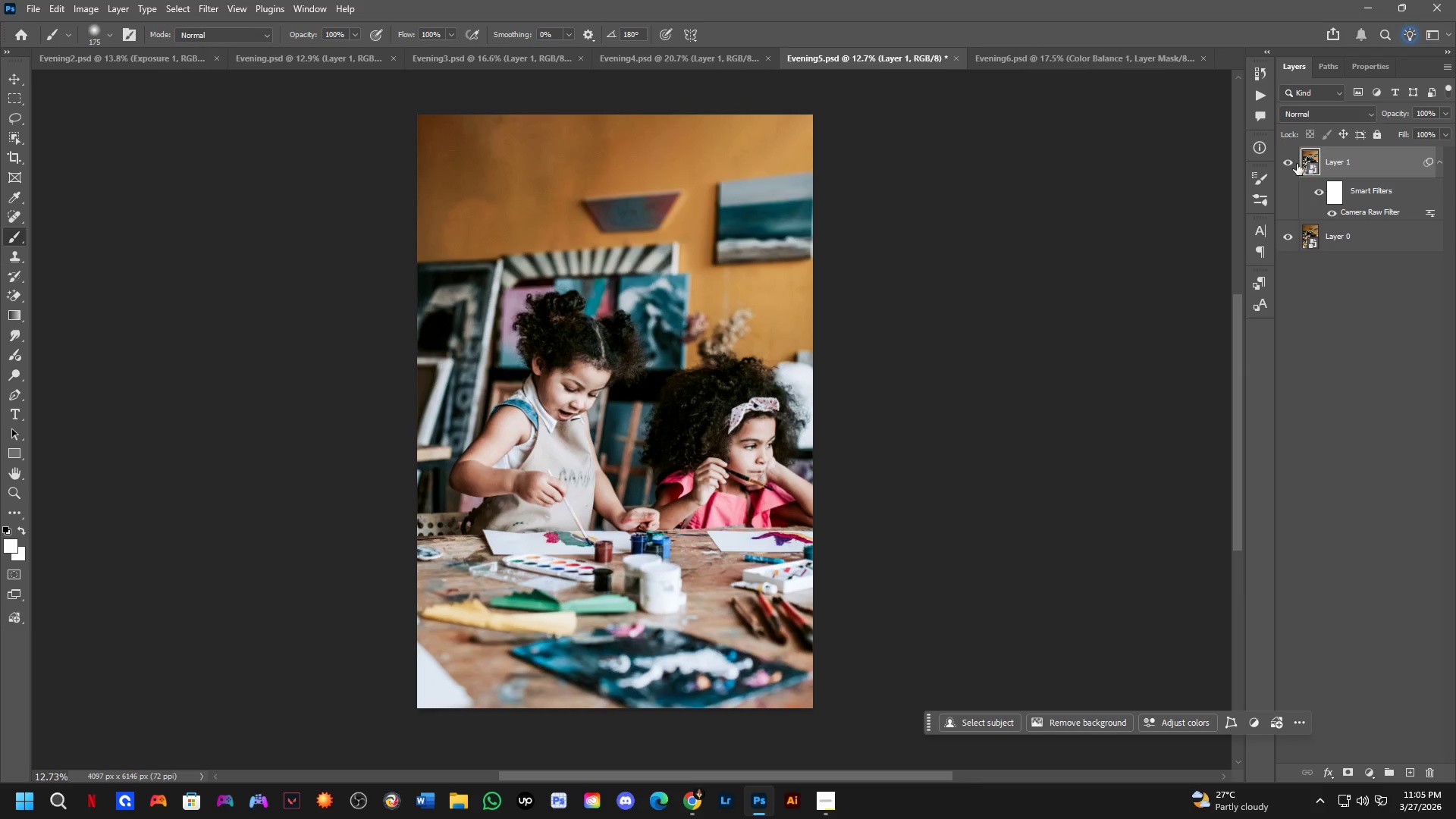 
double_click([1294, 164])
 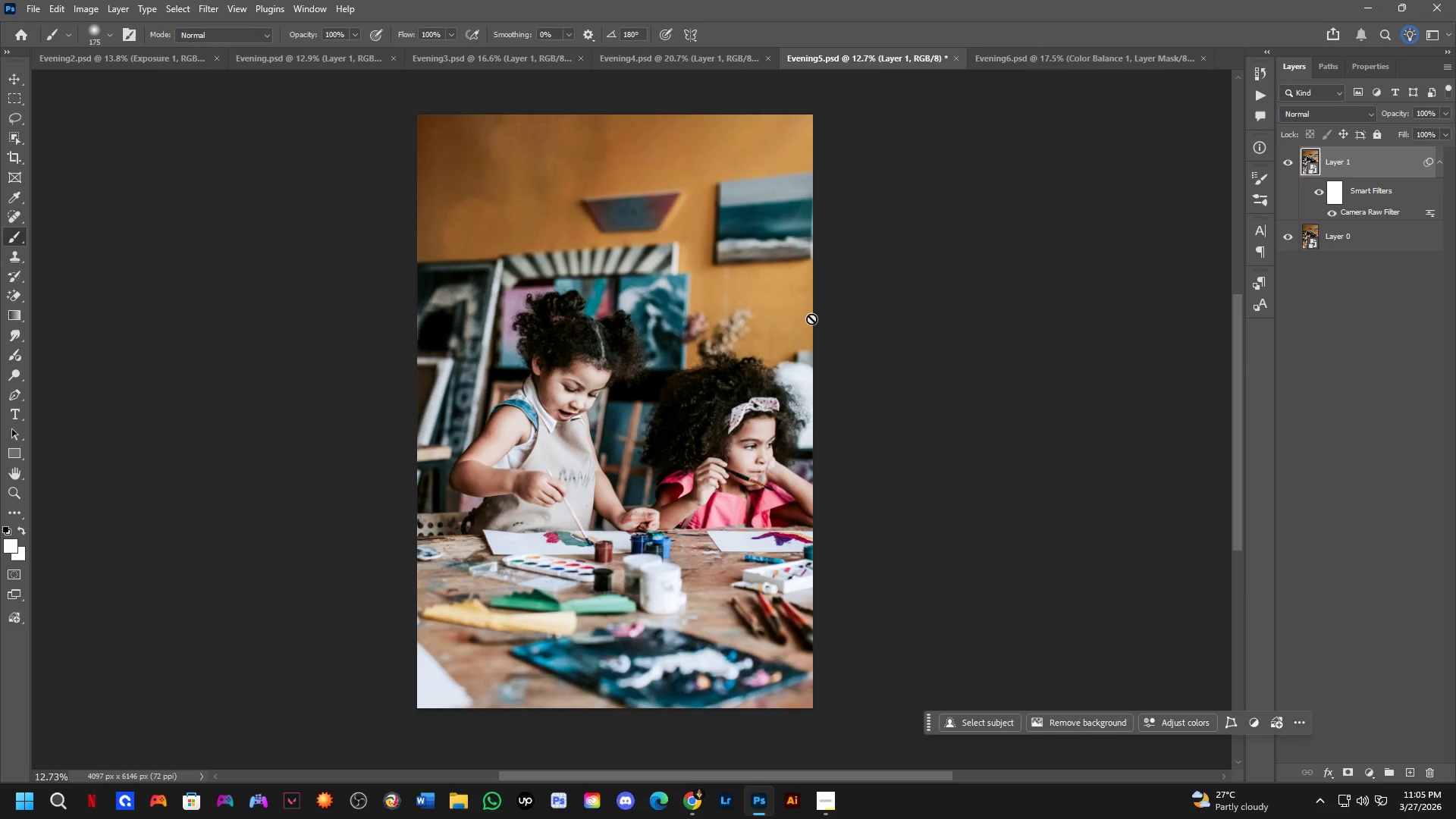 
hold_key(key=Space, duration=0.45)
 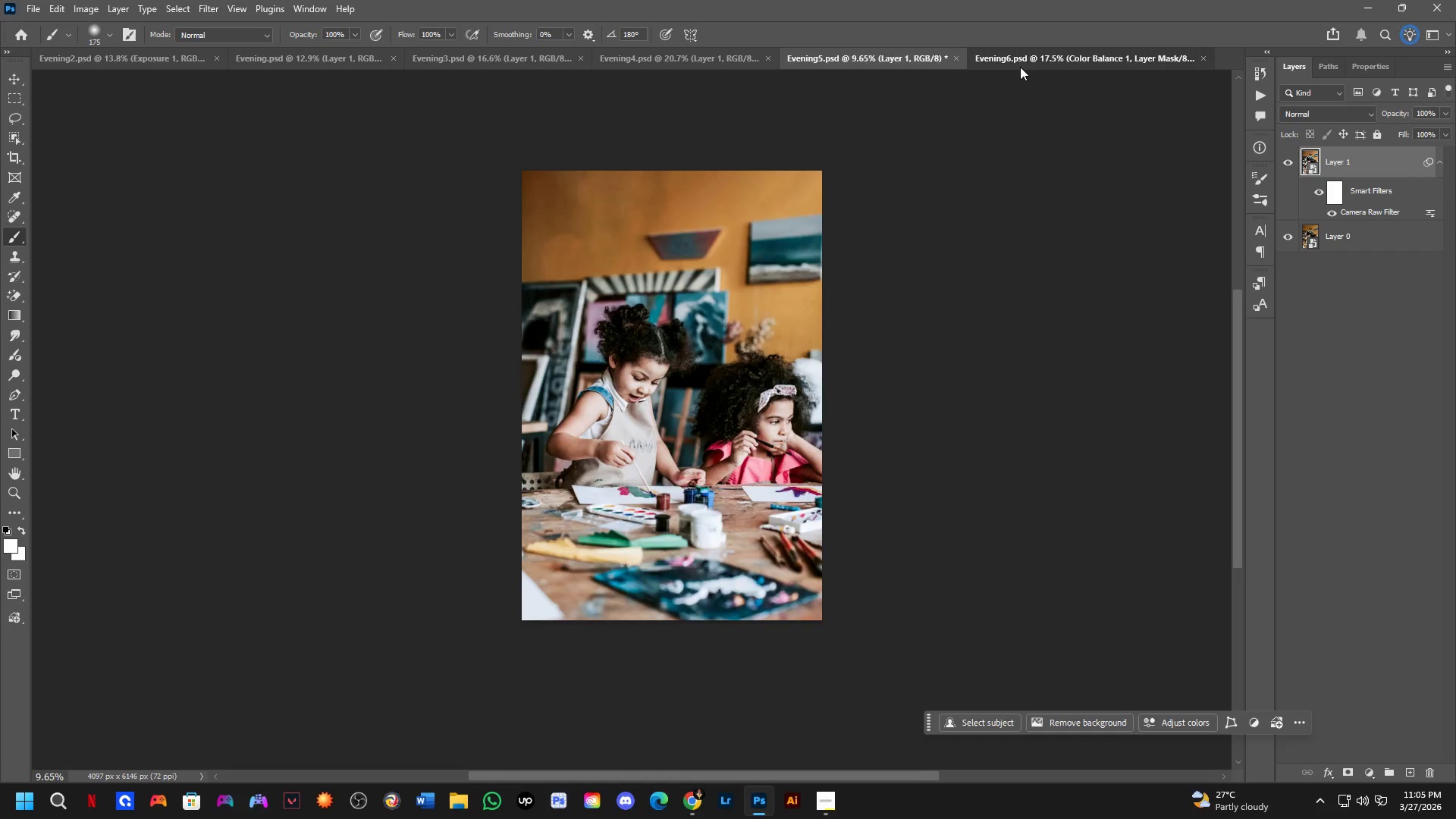 
left_click_drag(start_coordinate=[605, 351], to_coordinate=[621, 359])
 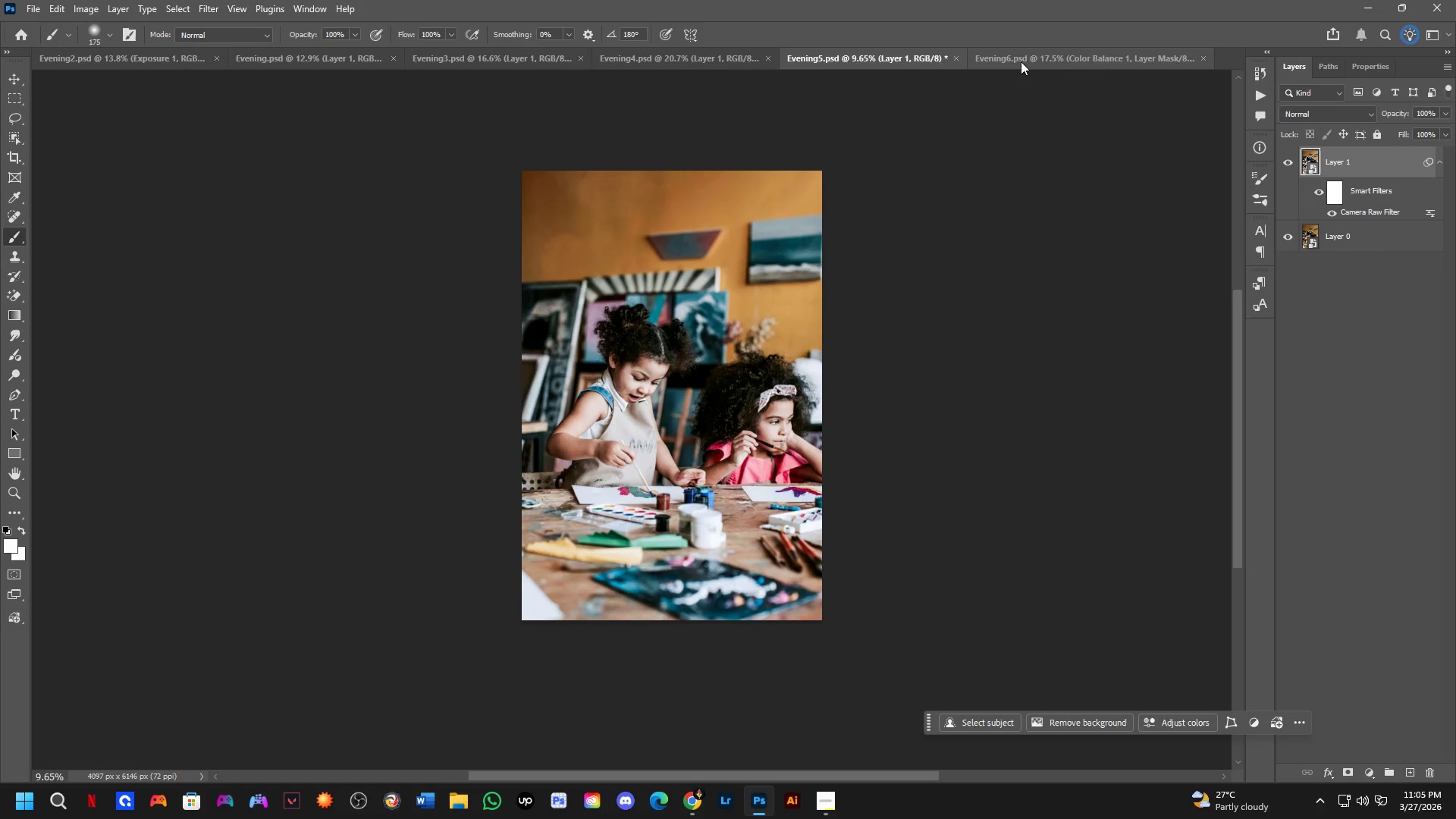 
scroll: coordinate [785, 311], scroll_direction: down, amount: 3.0
 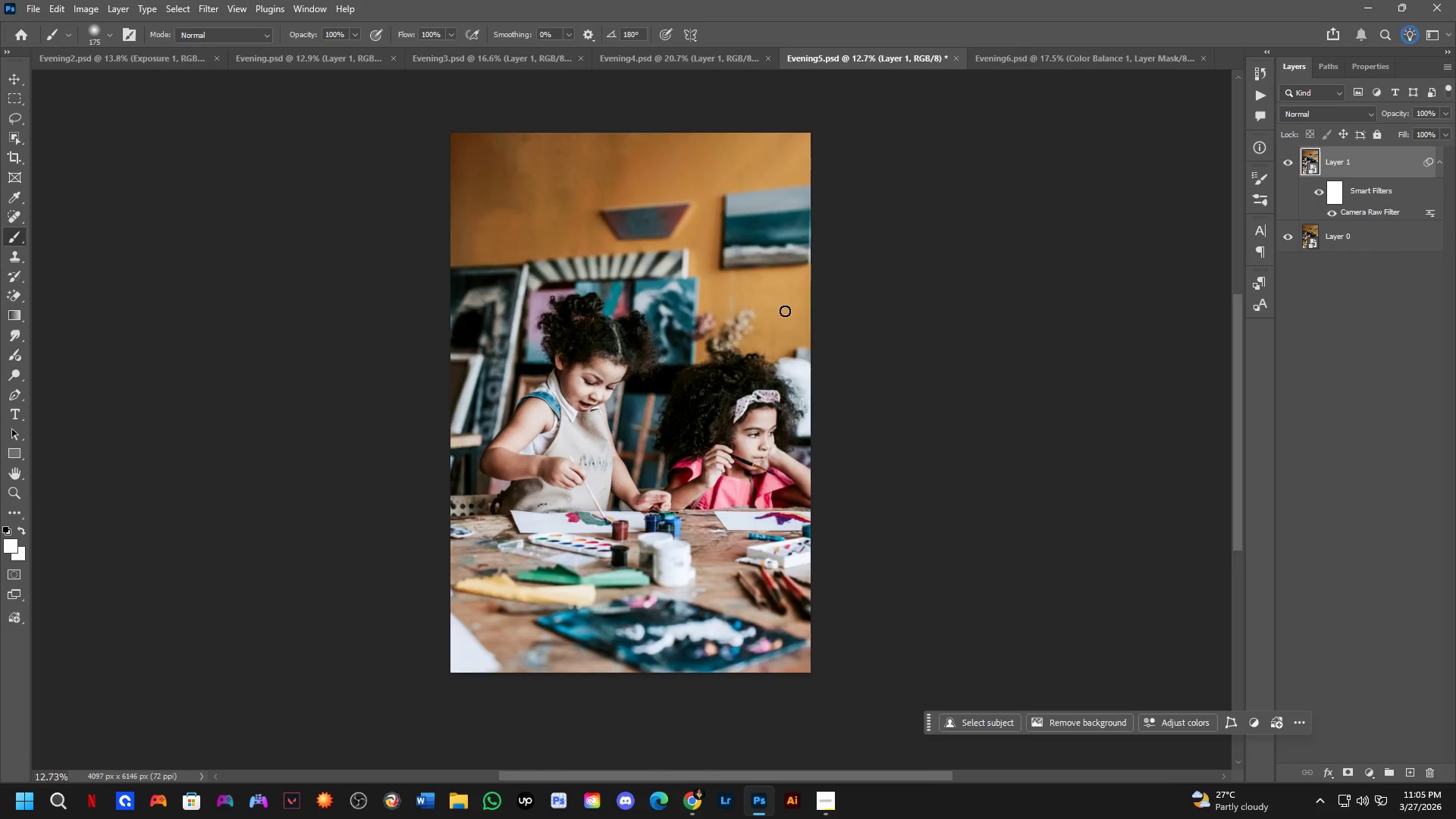 
left_click([1020, 67])
 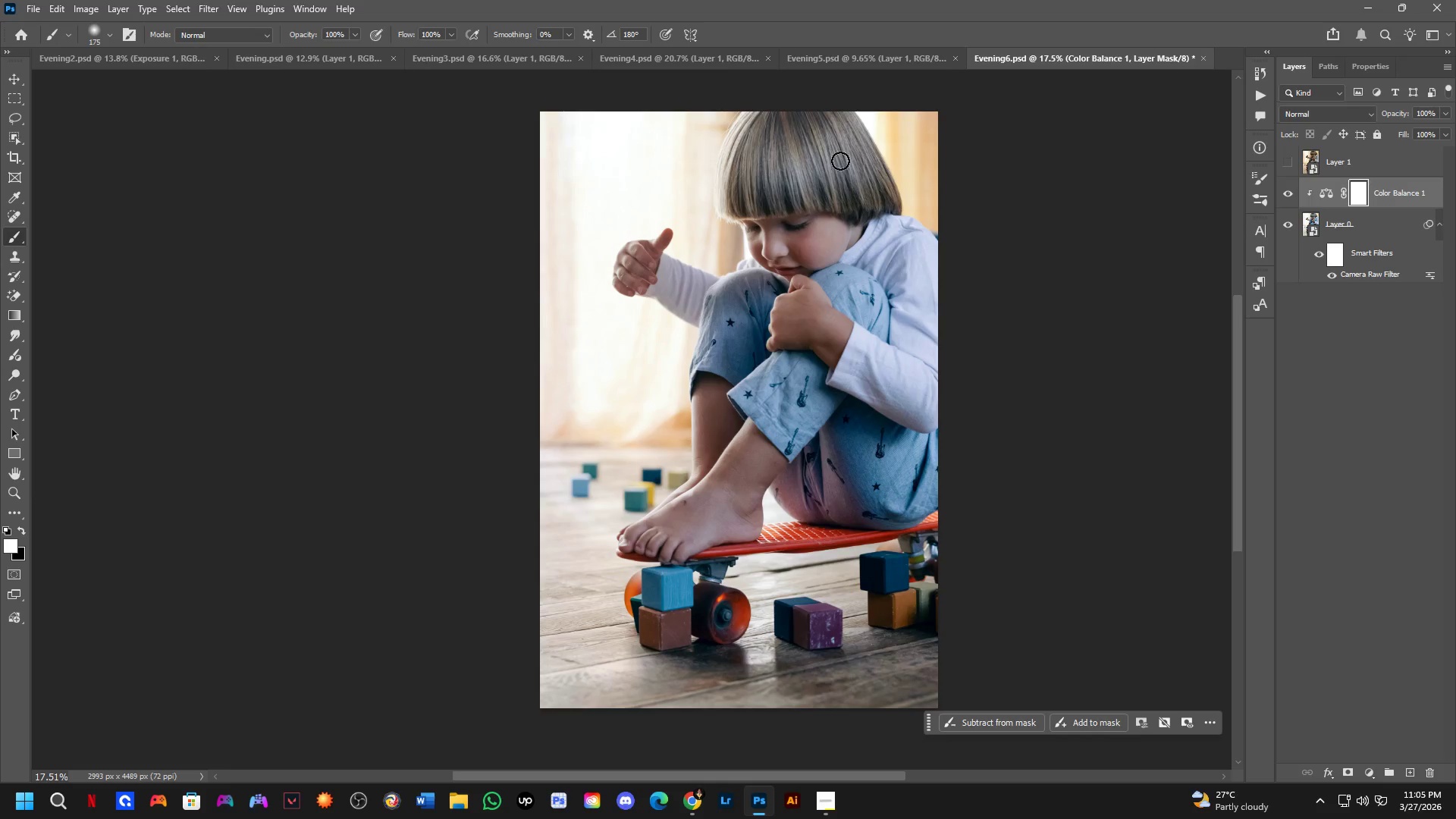 
hold_key(key=Space, duration=0.31)
 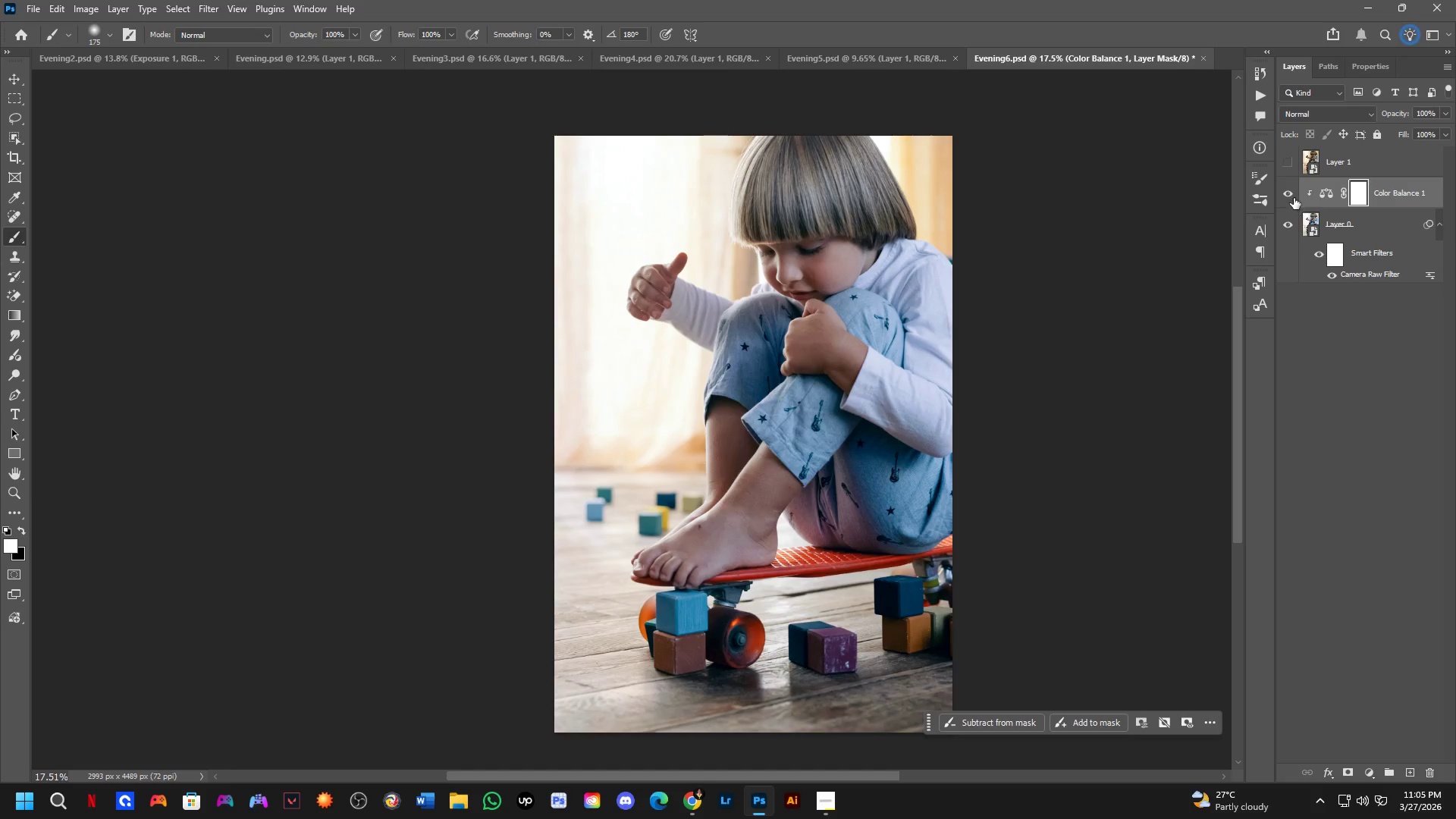 
left_click_drag(start_coordinate=[809, 240], to_coordinate=[819, 257])
 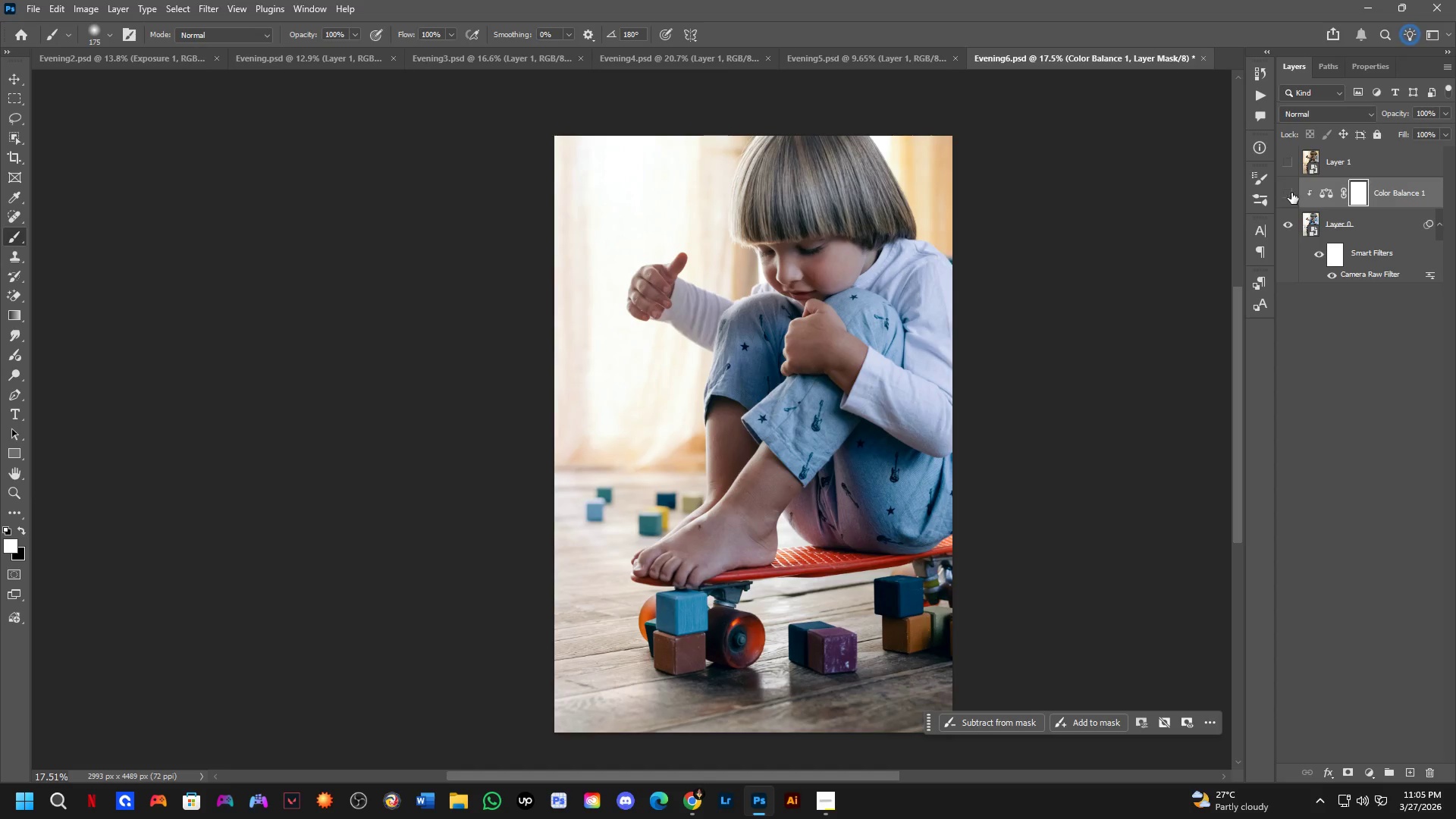 
double_click([1291, 193])
 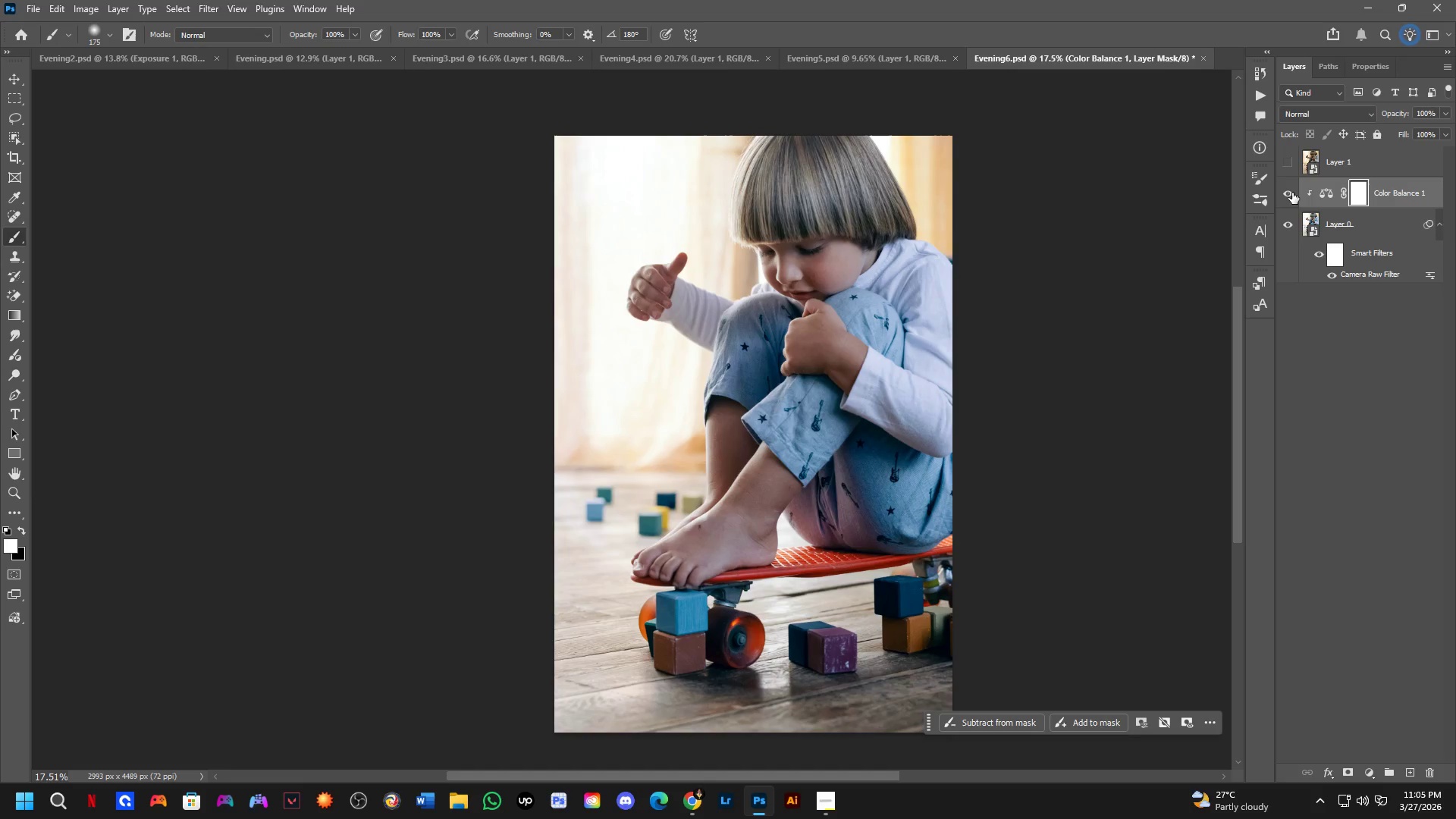 
key(Control+ControlLeft)
 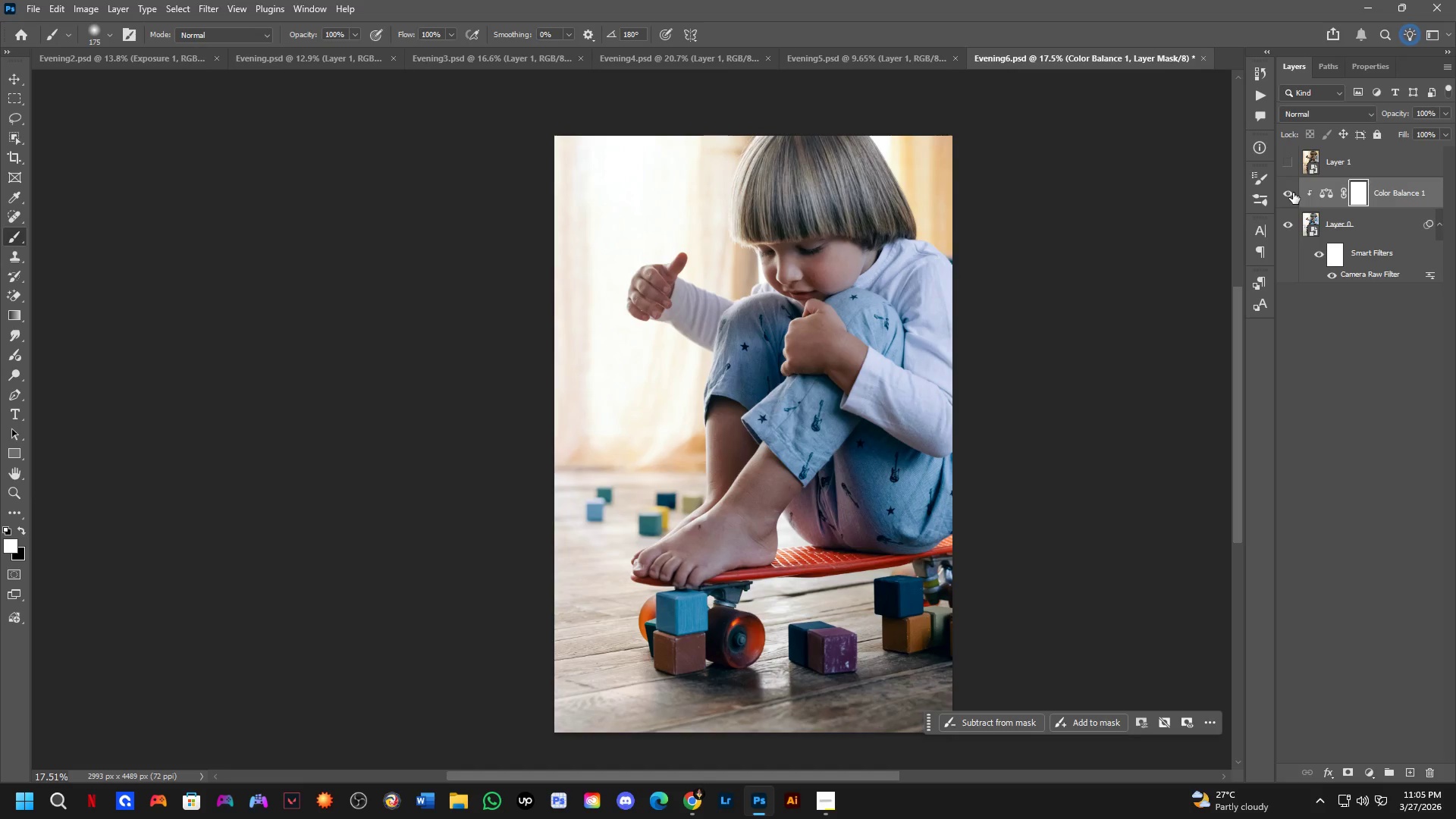 
key(Control+Tab)
 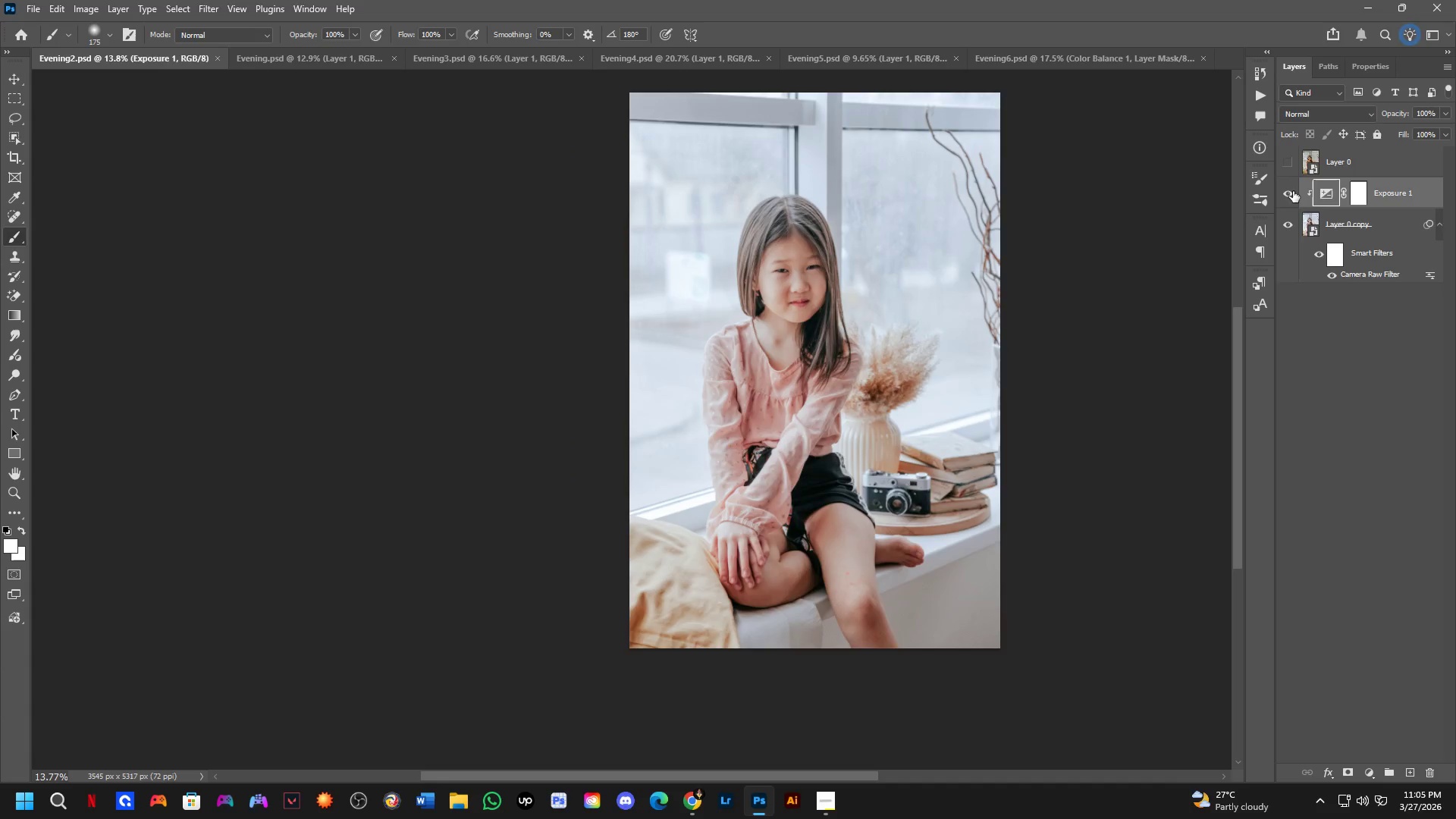 
key(Control+ControlLeft)
 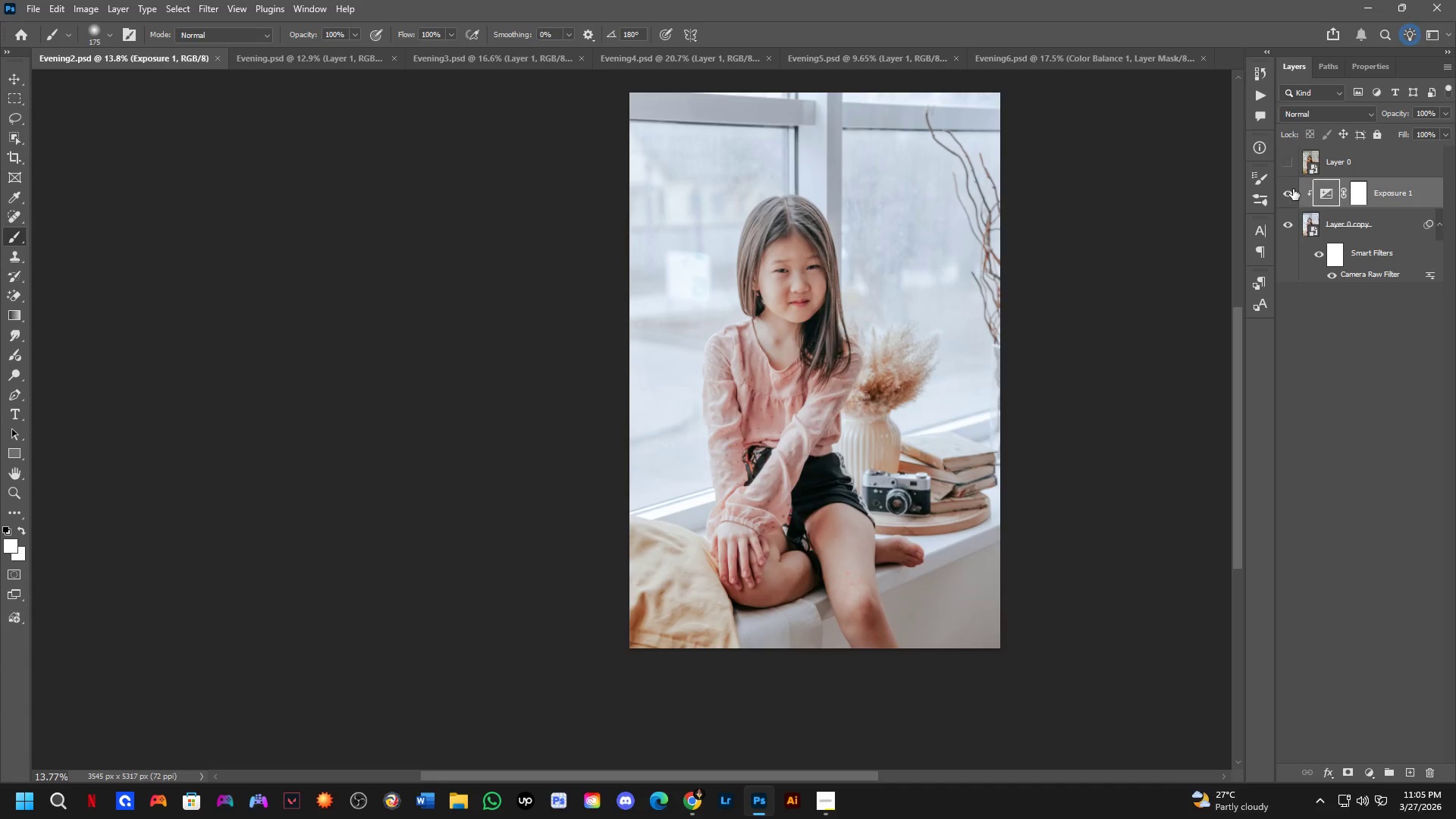 
key(Control+Tab)
 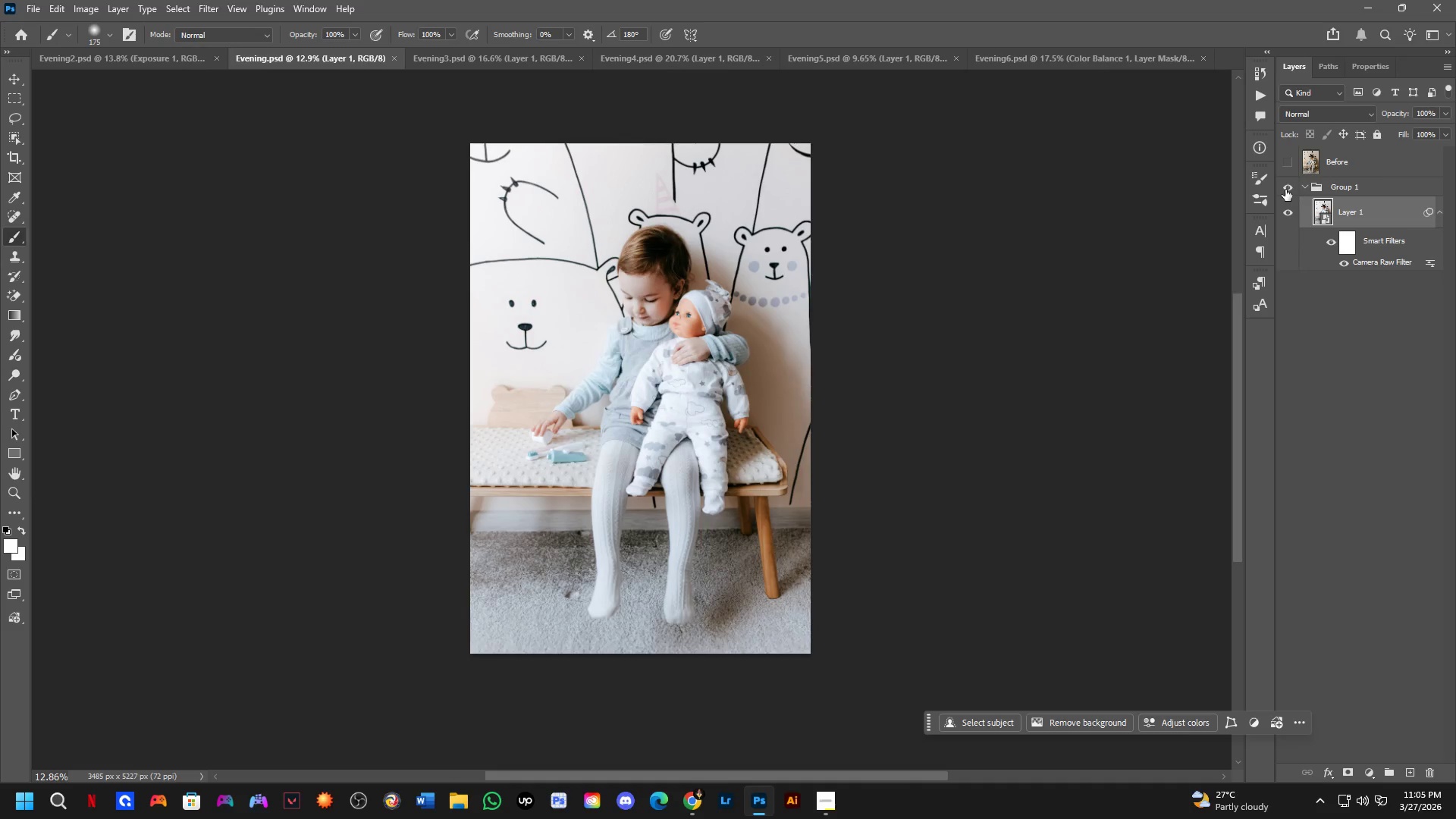 
key(Control+ControlLeft)
 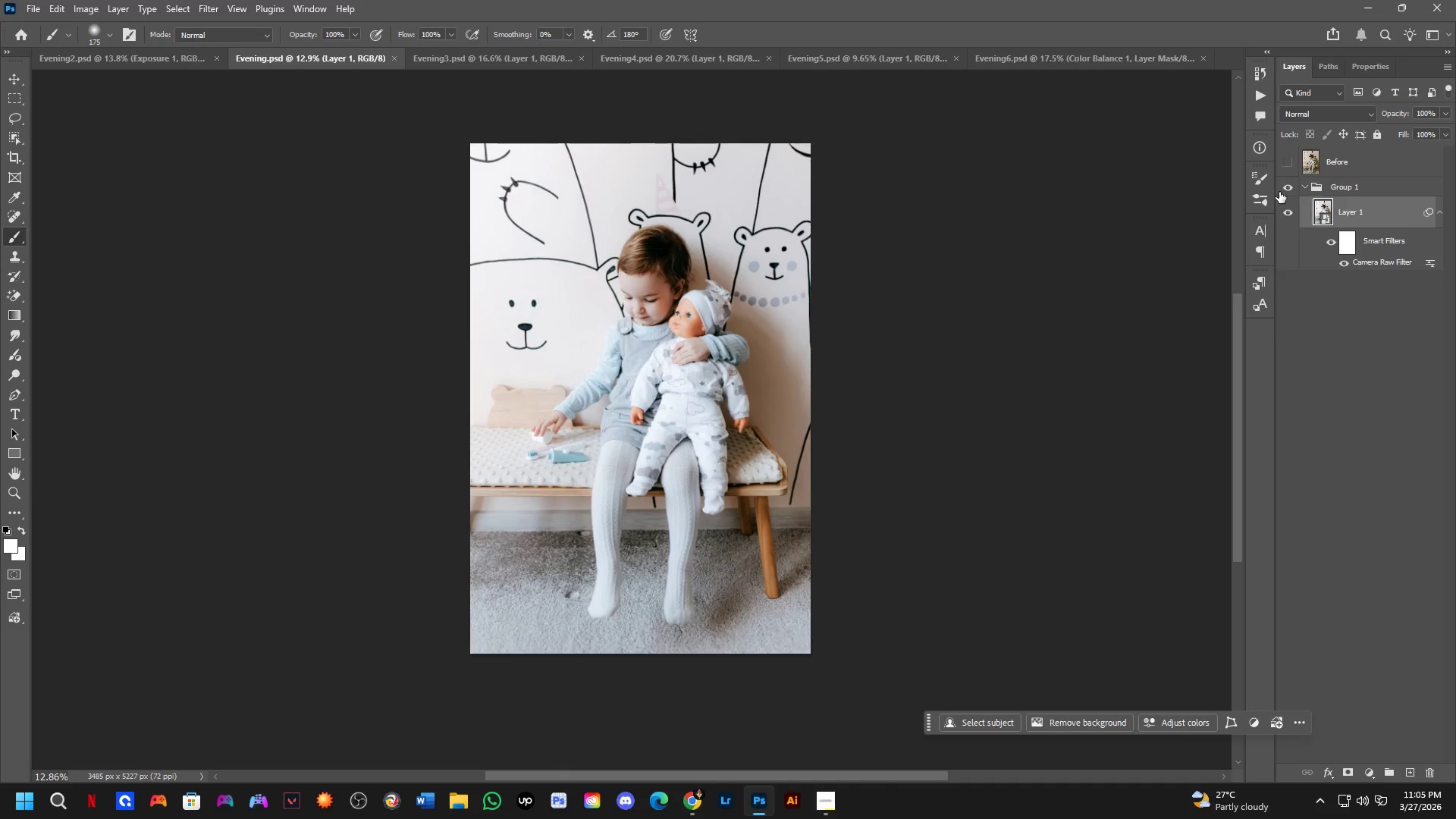 
key(Control+Tab)
 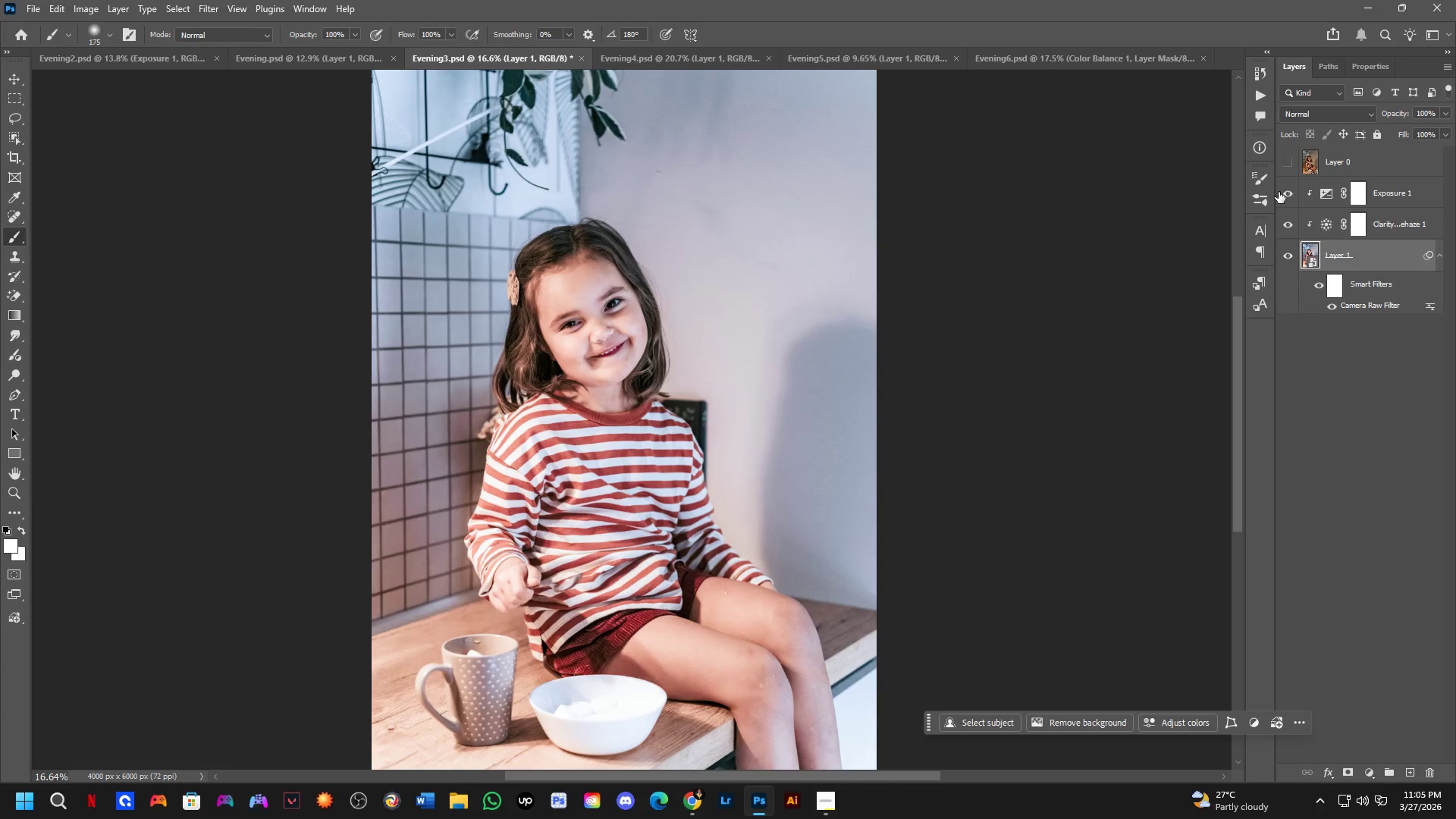 
key(Control+ControlLeft)
 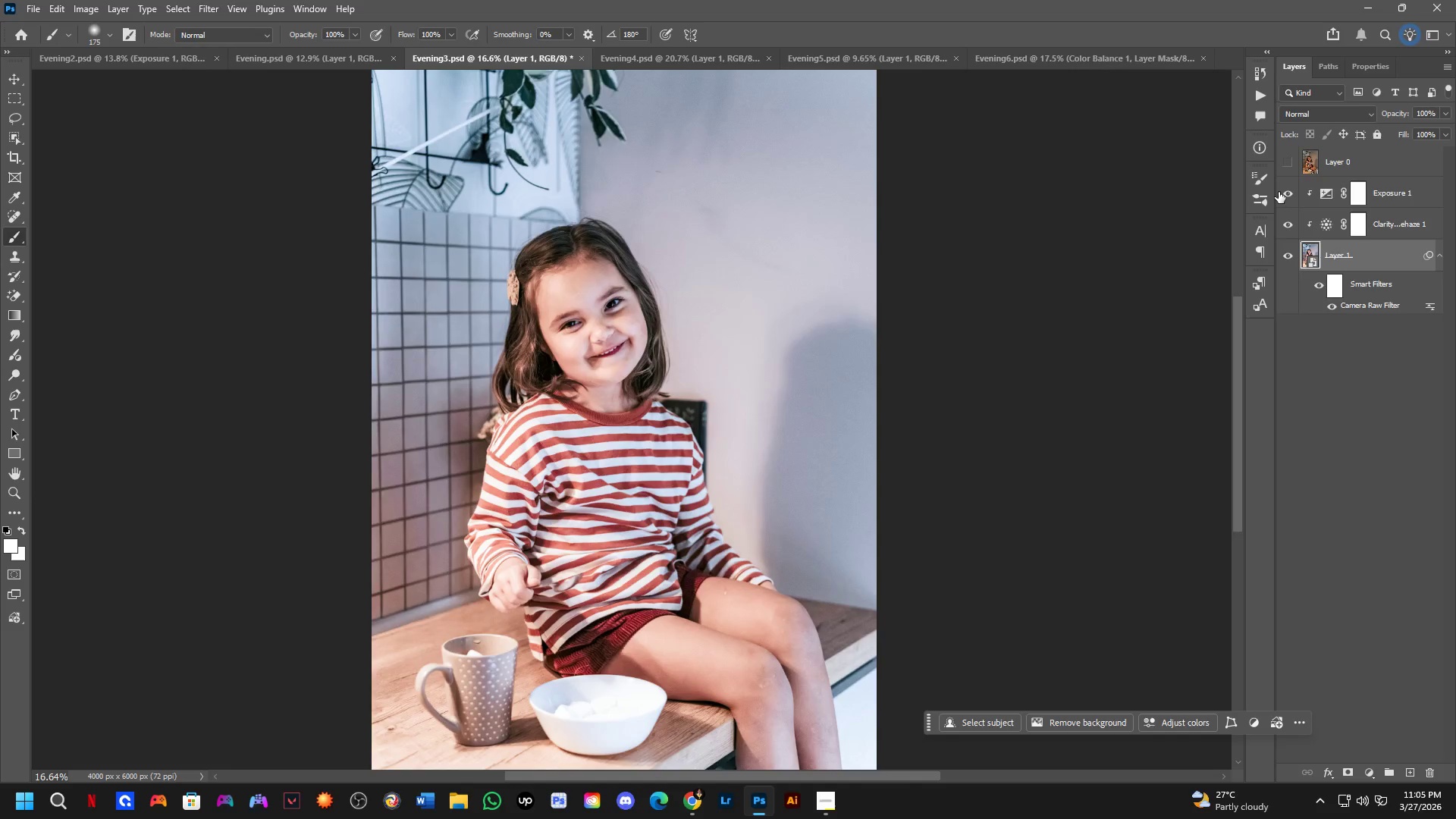 
key(Control+Tab)
 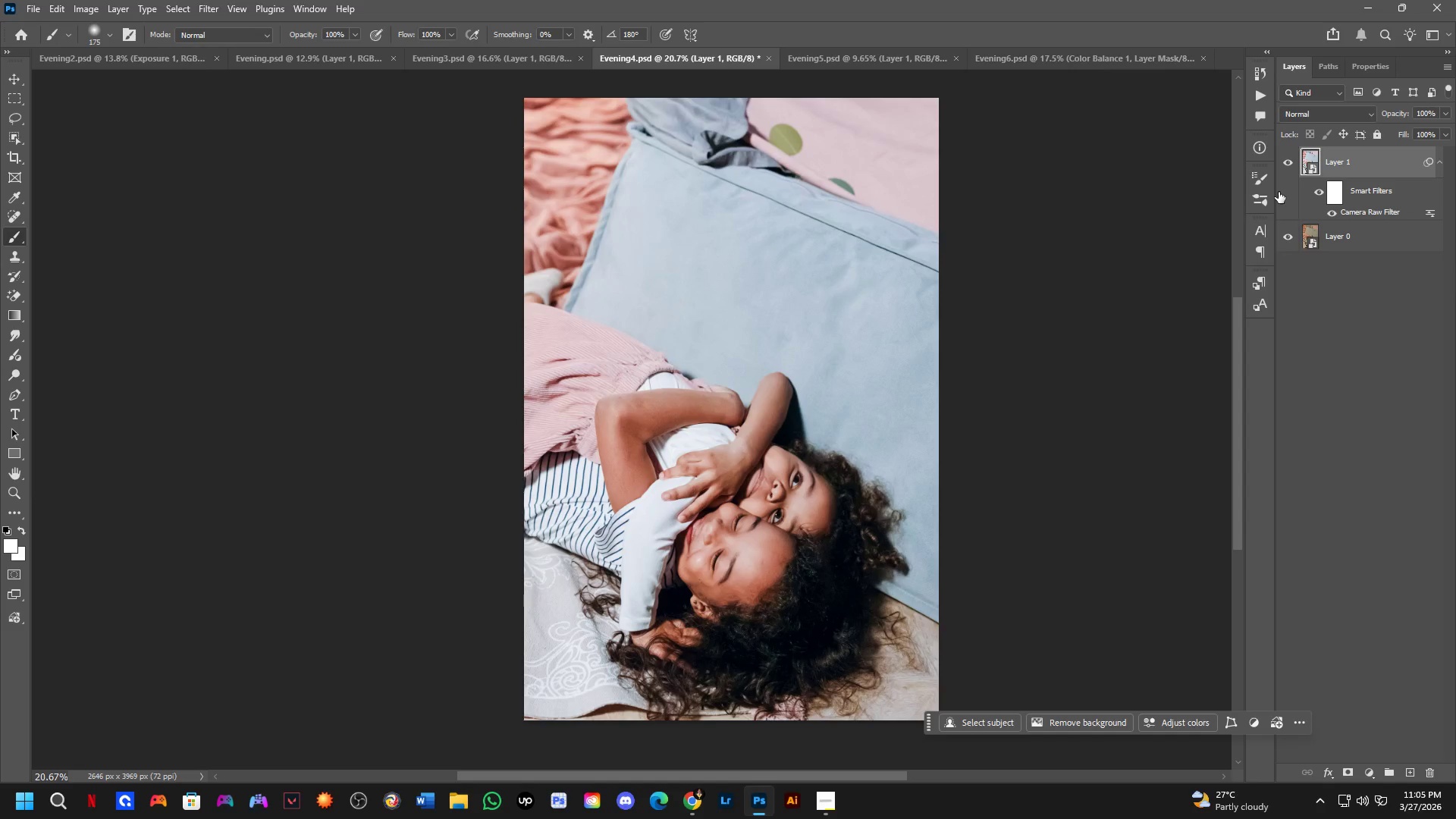 
key(Control+ControlLeft)
 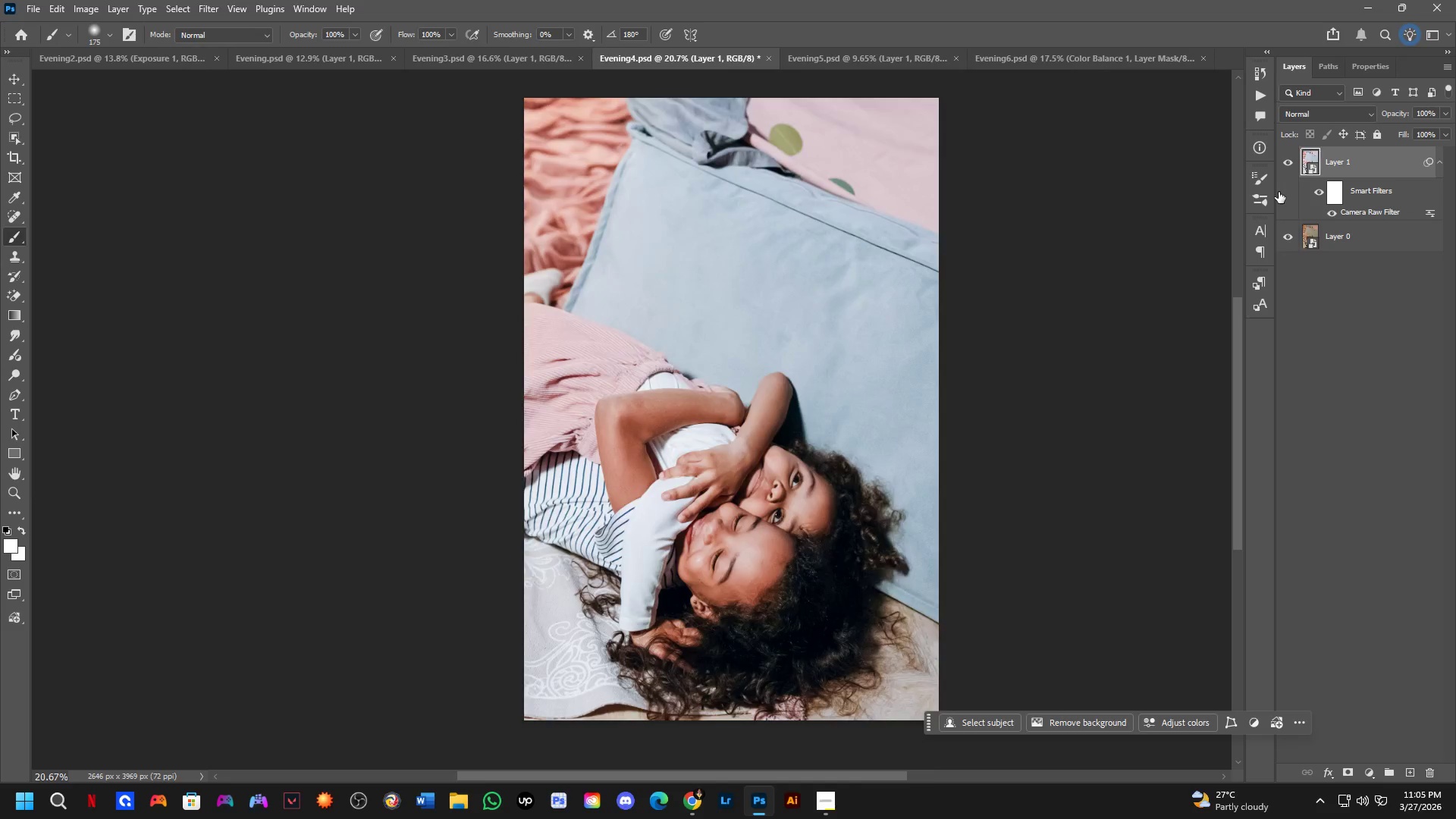 
key(Control+Tab)
 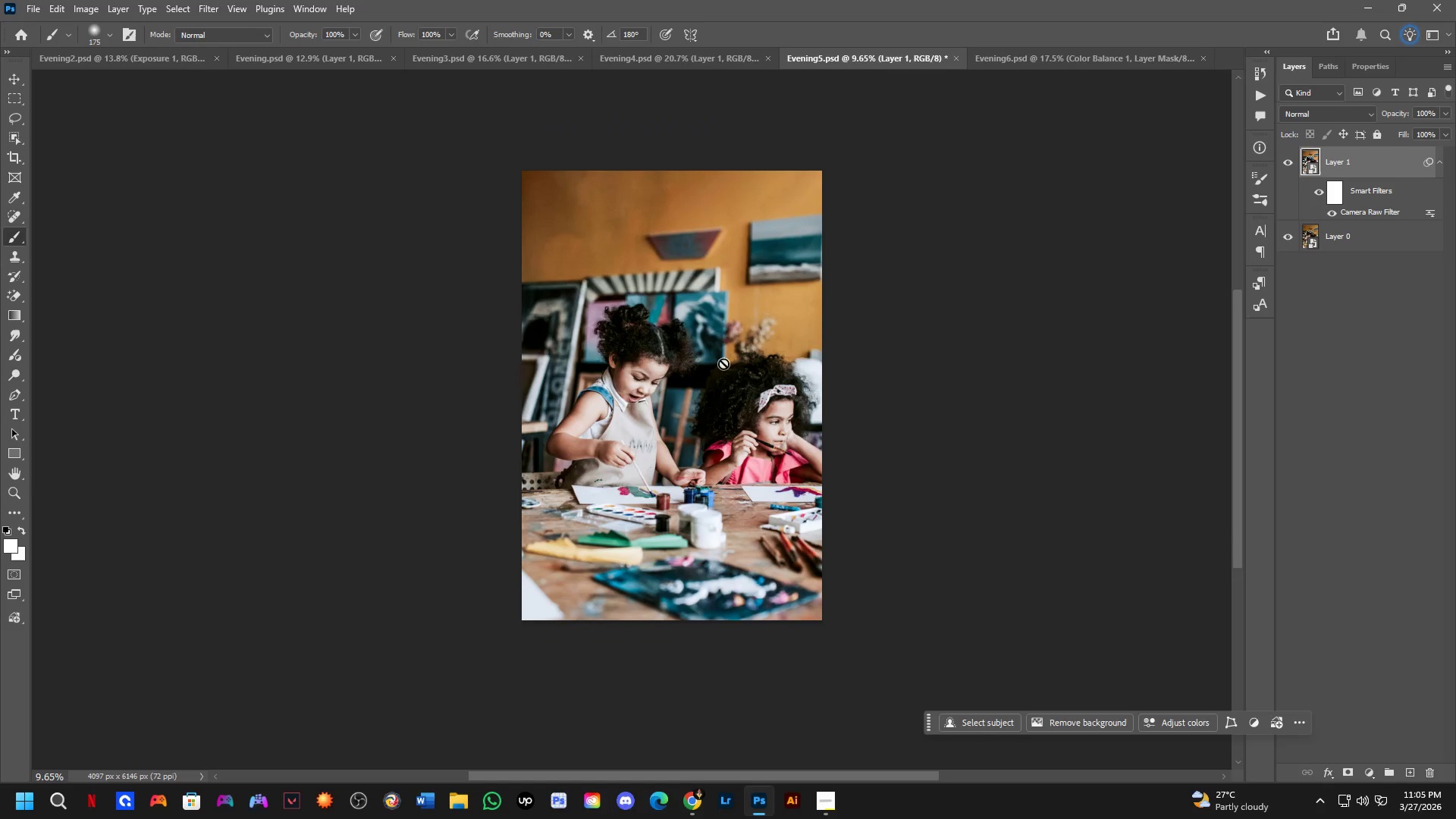 
hold_key(key=Space, duration=0.81)
 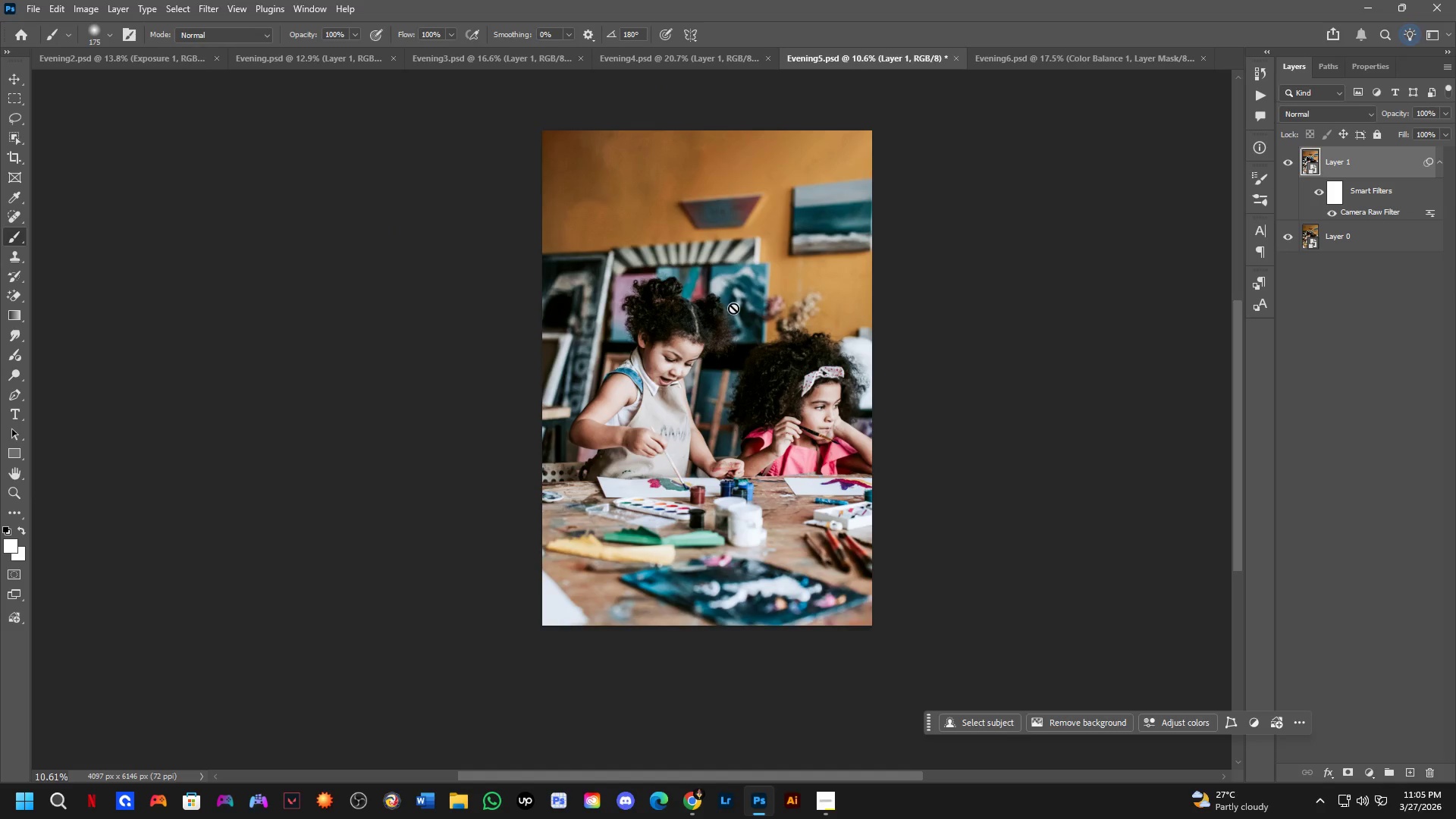 
left_click_drag(start_coordinate=[697, 331], to_coordinate=[733, 308])
 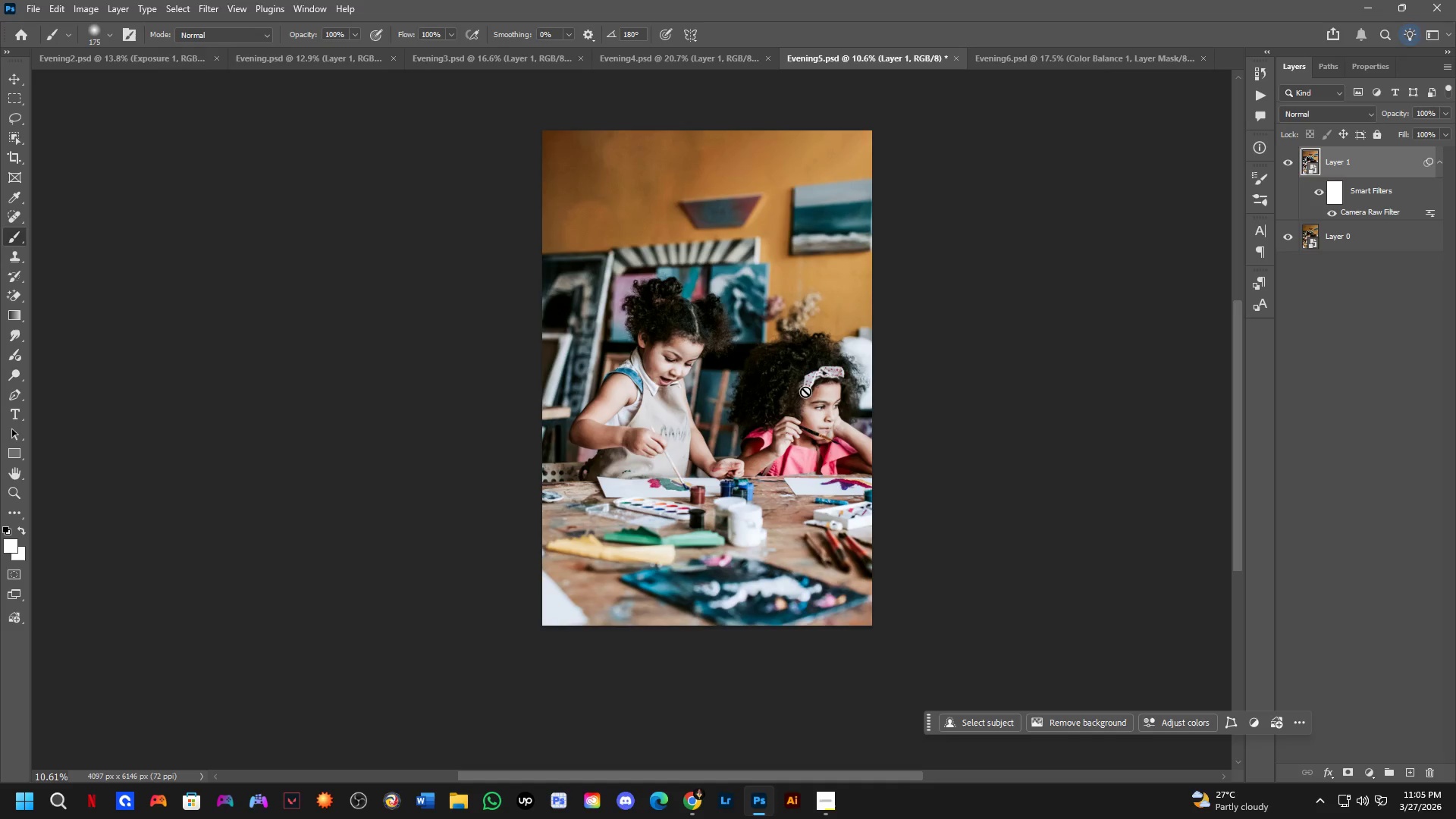 
scroll: coordinate [679, 337], scroll_direction: up, amount: 1.0
 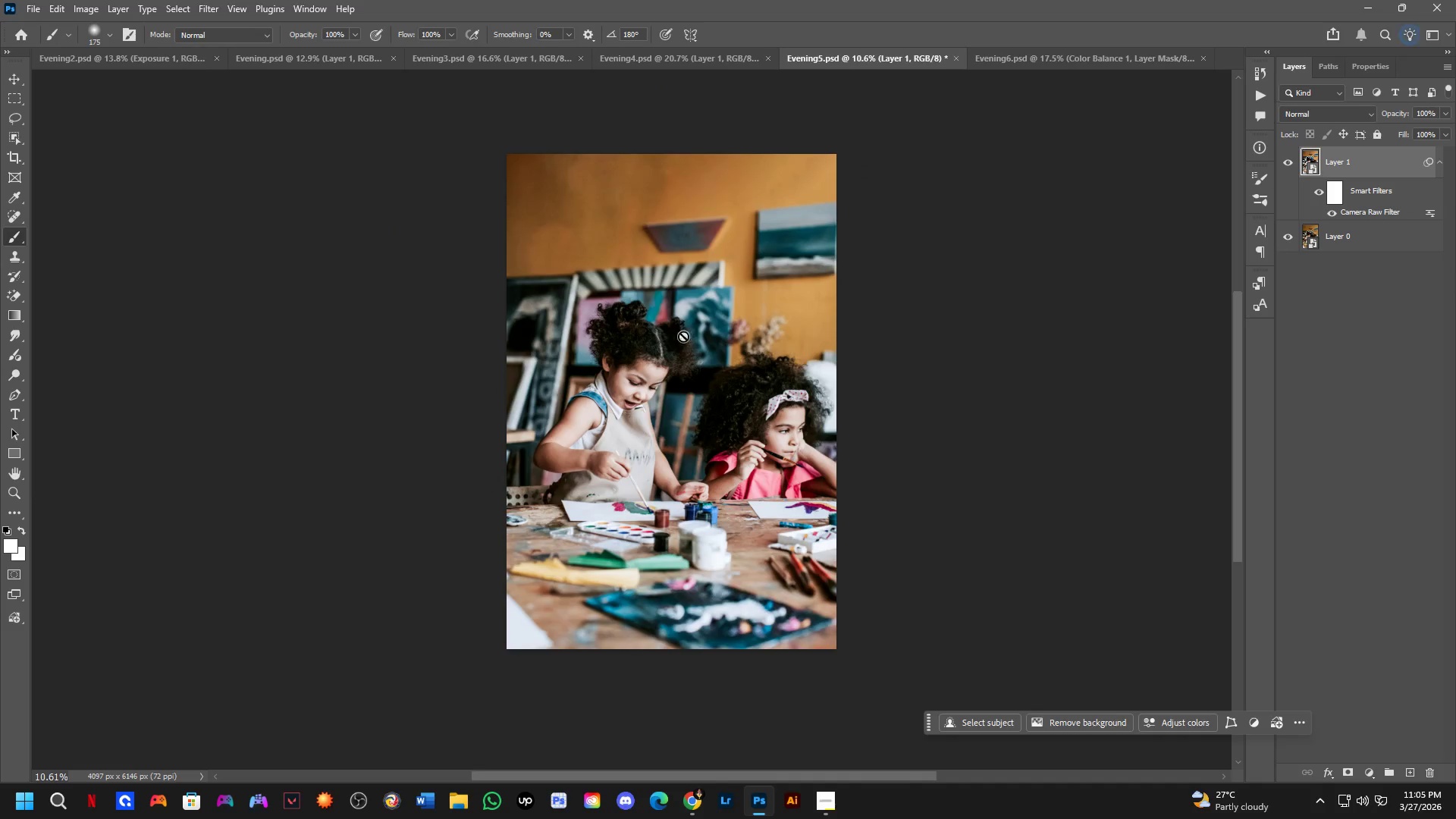 
wait(19.83)
 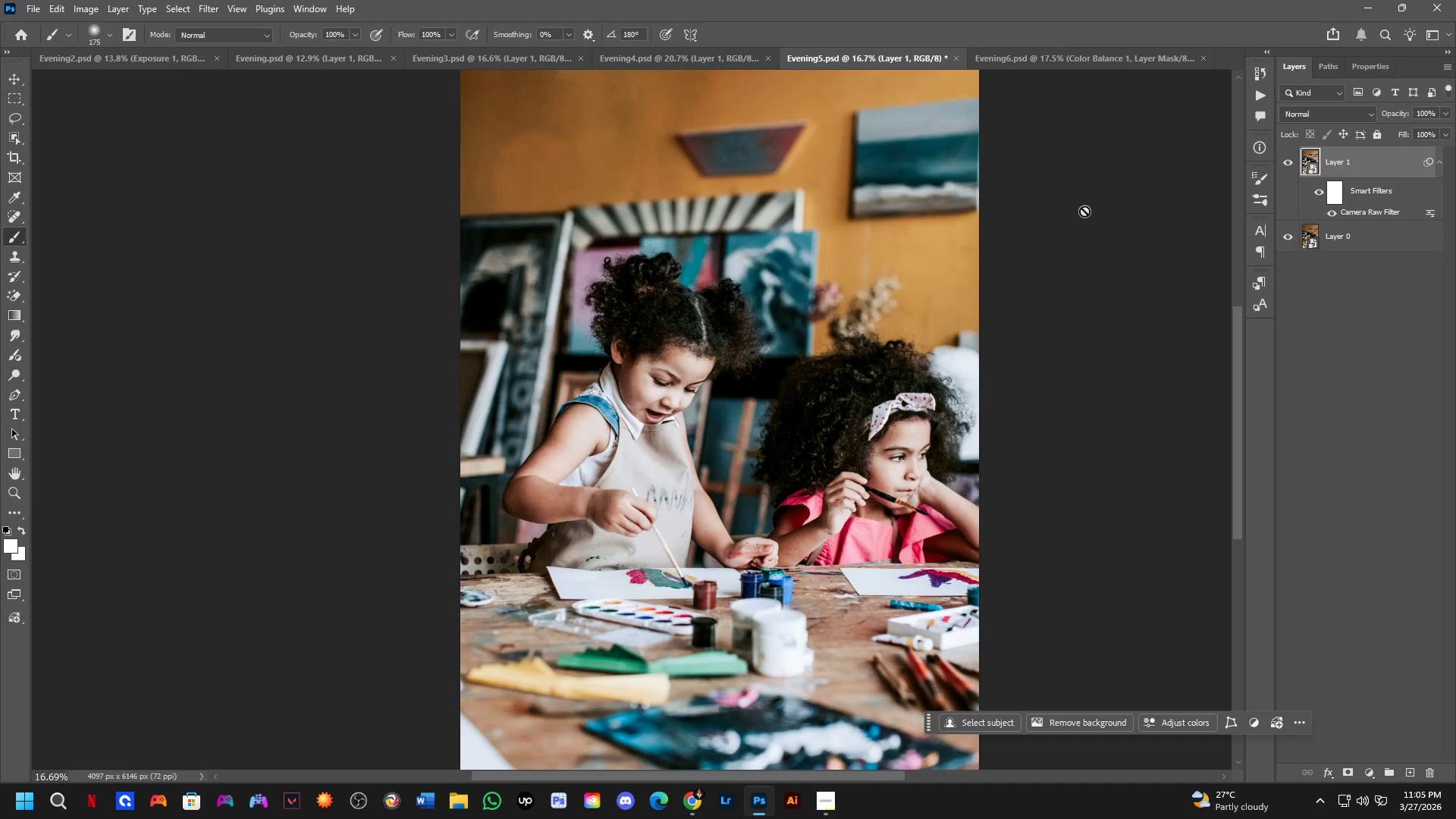 
key(Control+ControlLeft)
 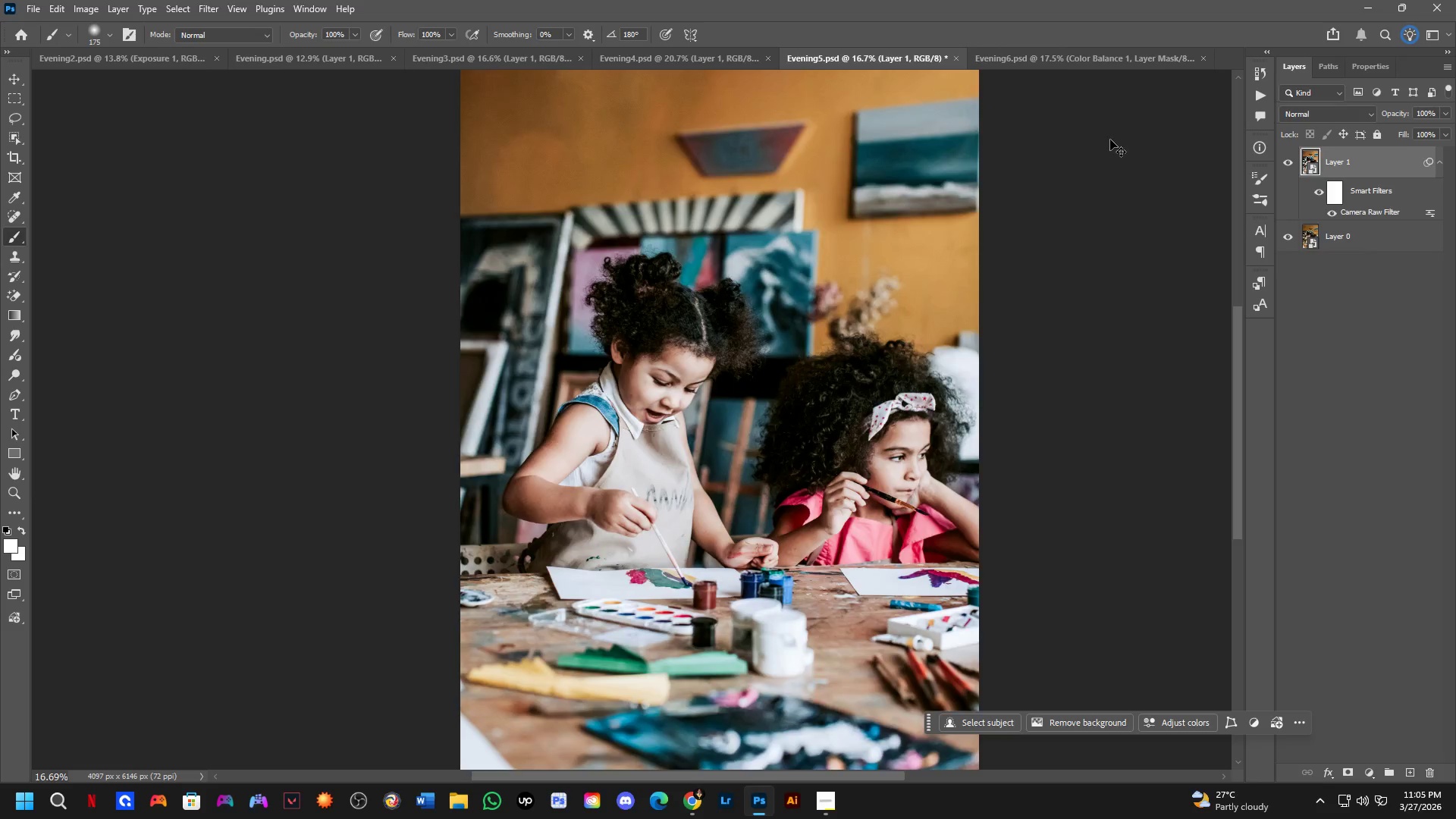 
key(Control+Tab)
 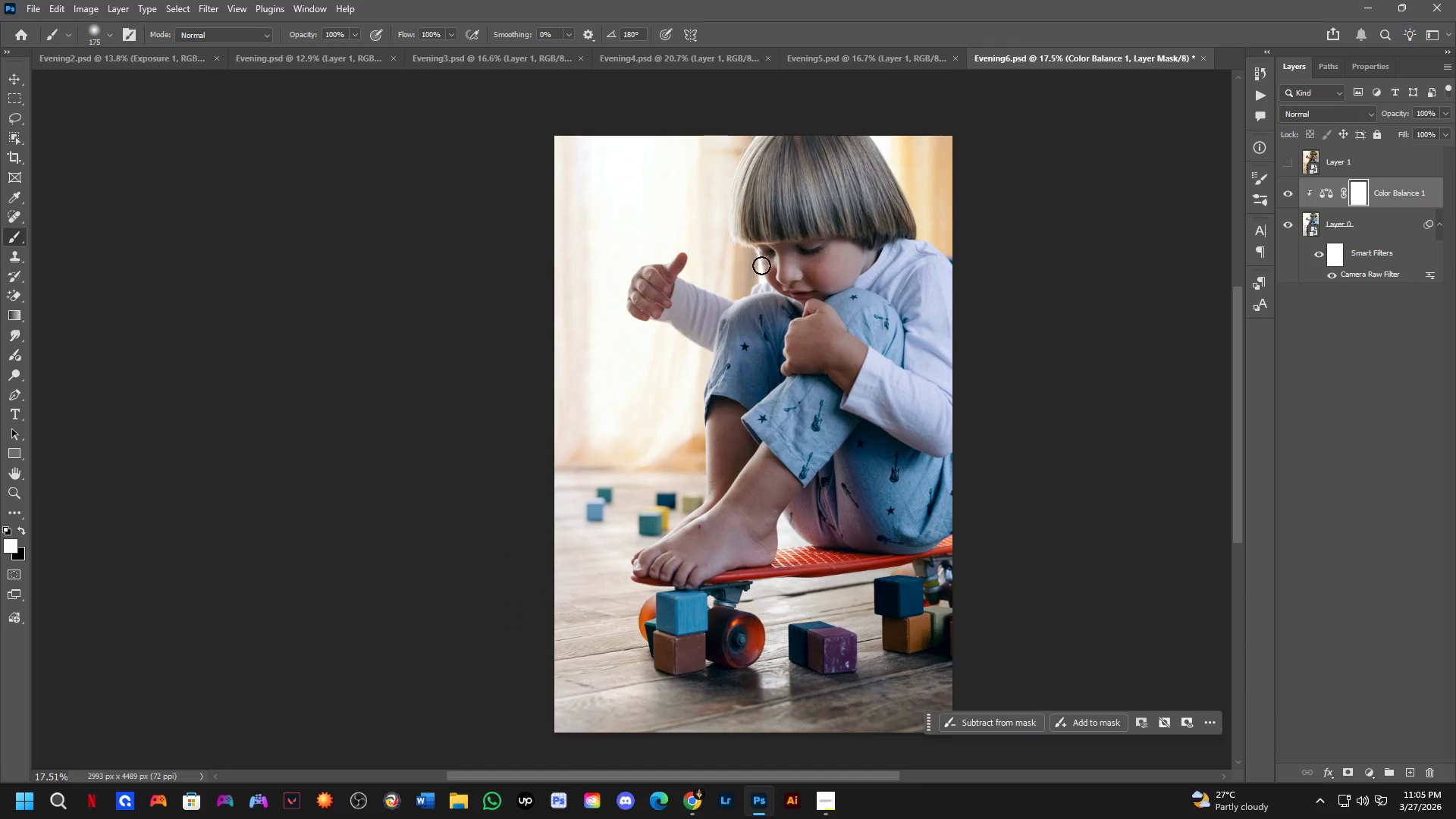 
scroll: coordinate [686, 321], scroll_direction: up, amount: 5.0
 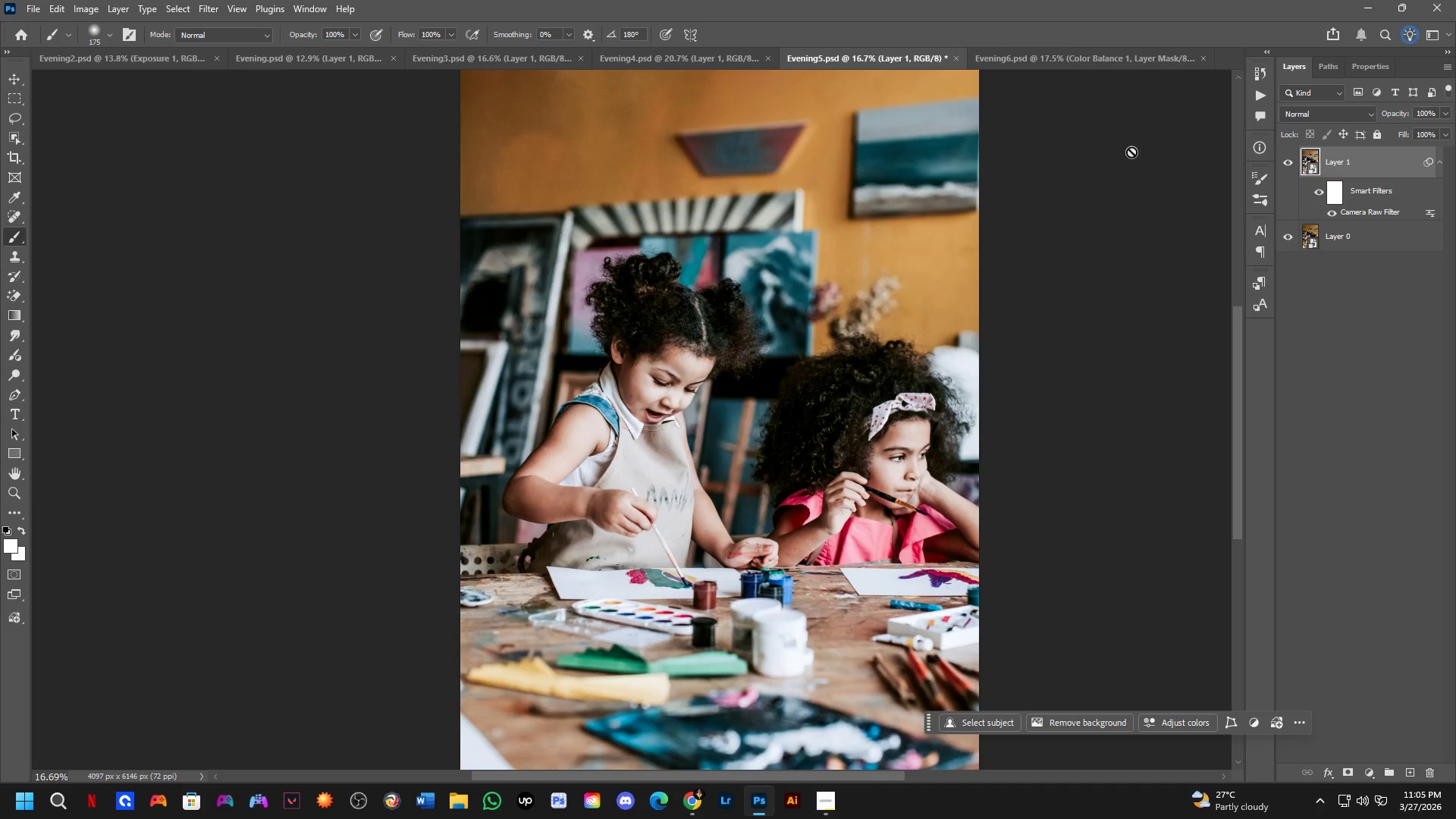 
hold_key(key=Space, duration=0.47)
 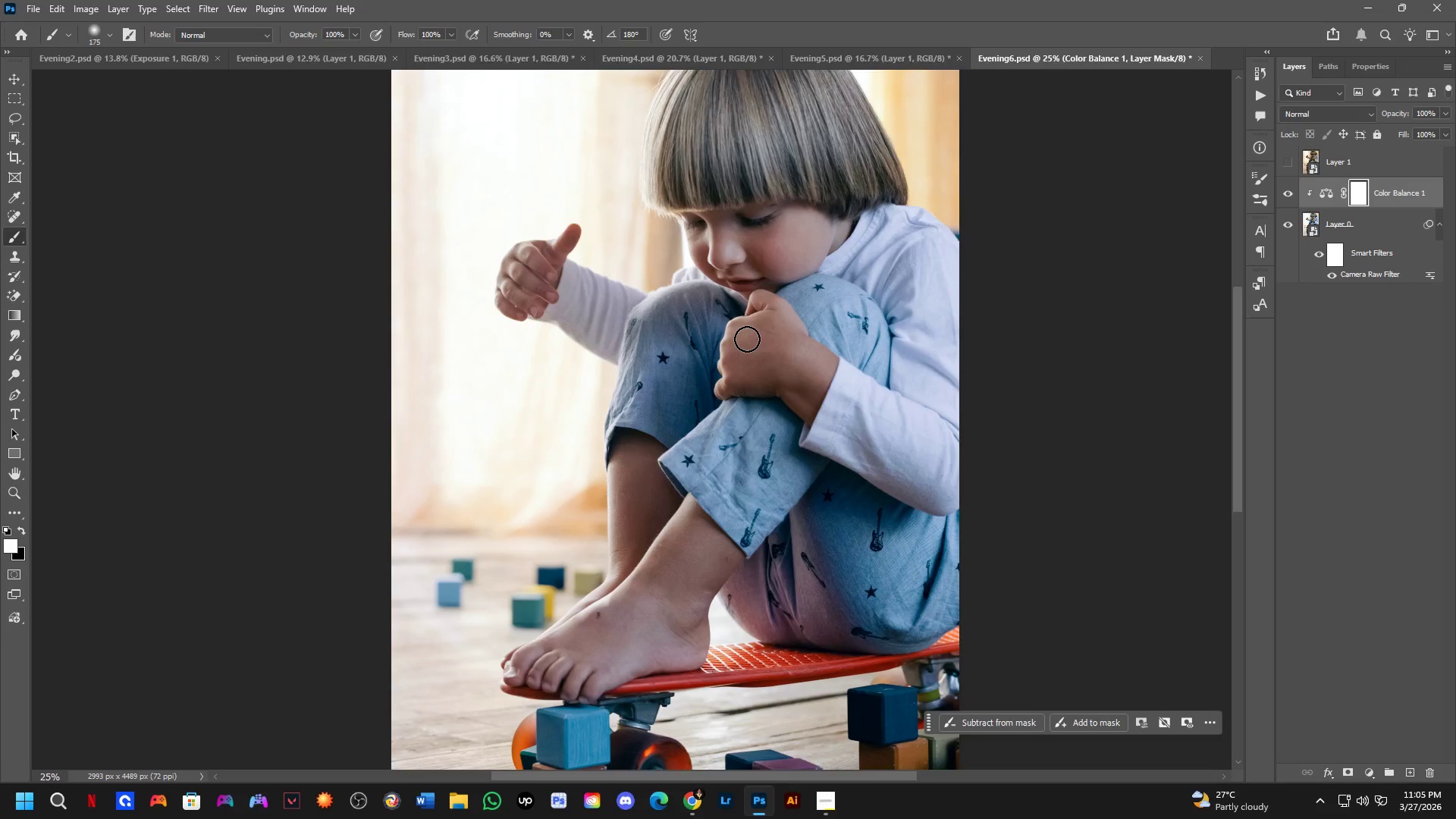 
left_click_drag(start_coordinate=[763, 401], to_coordinate=[740, 396])
 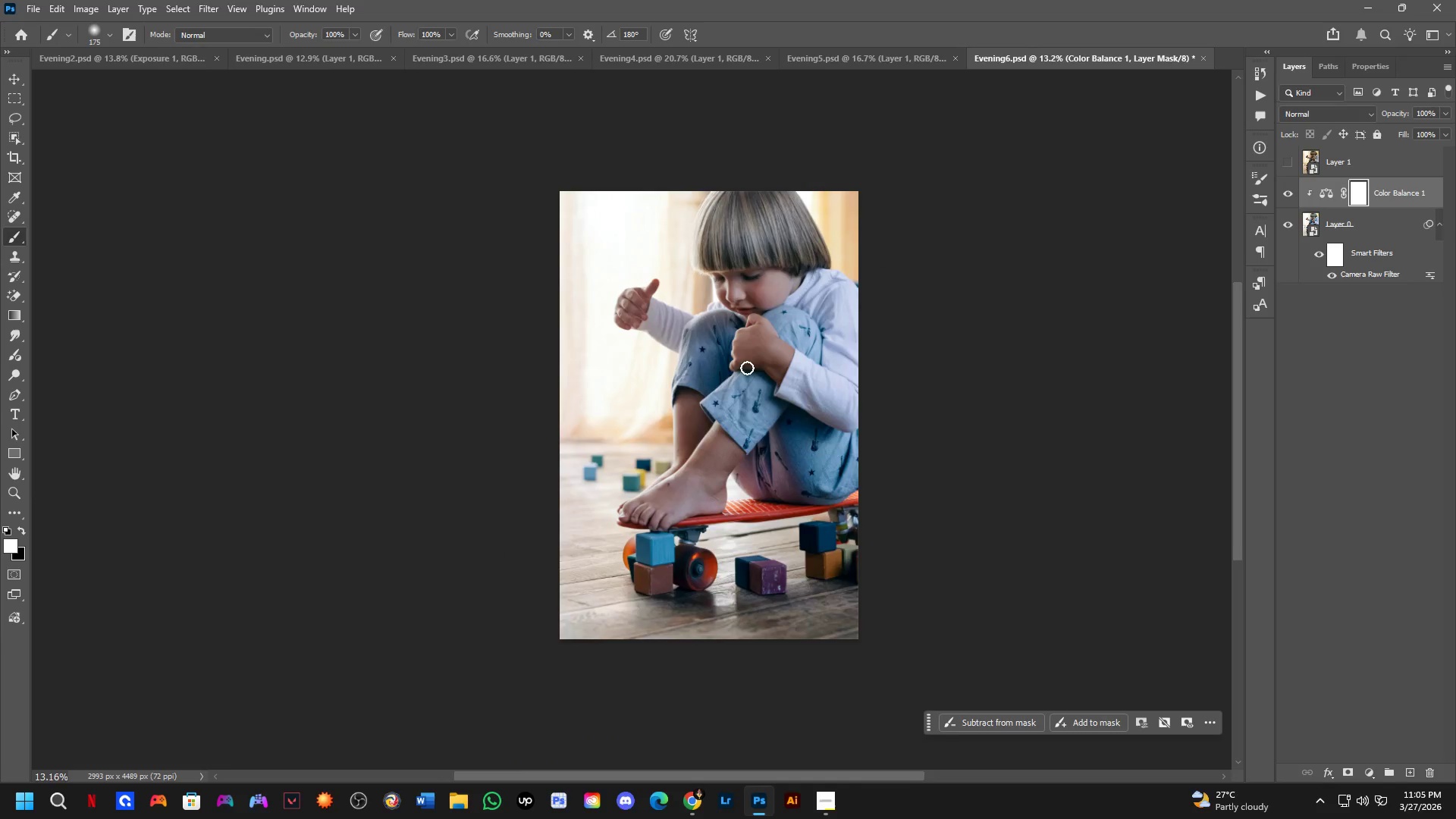 
scroll: coordinate [669, 384], scroll_direction: down, amount: 3.0
 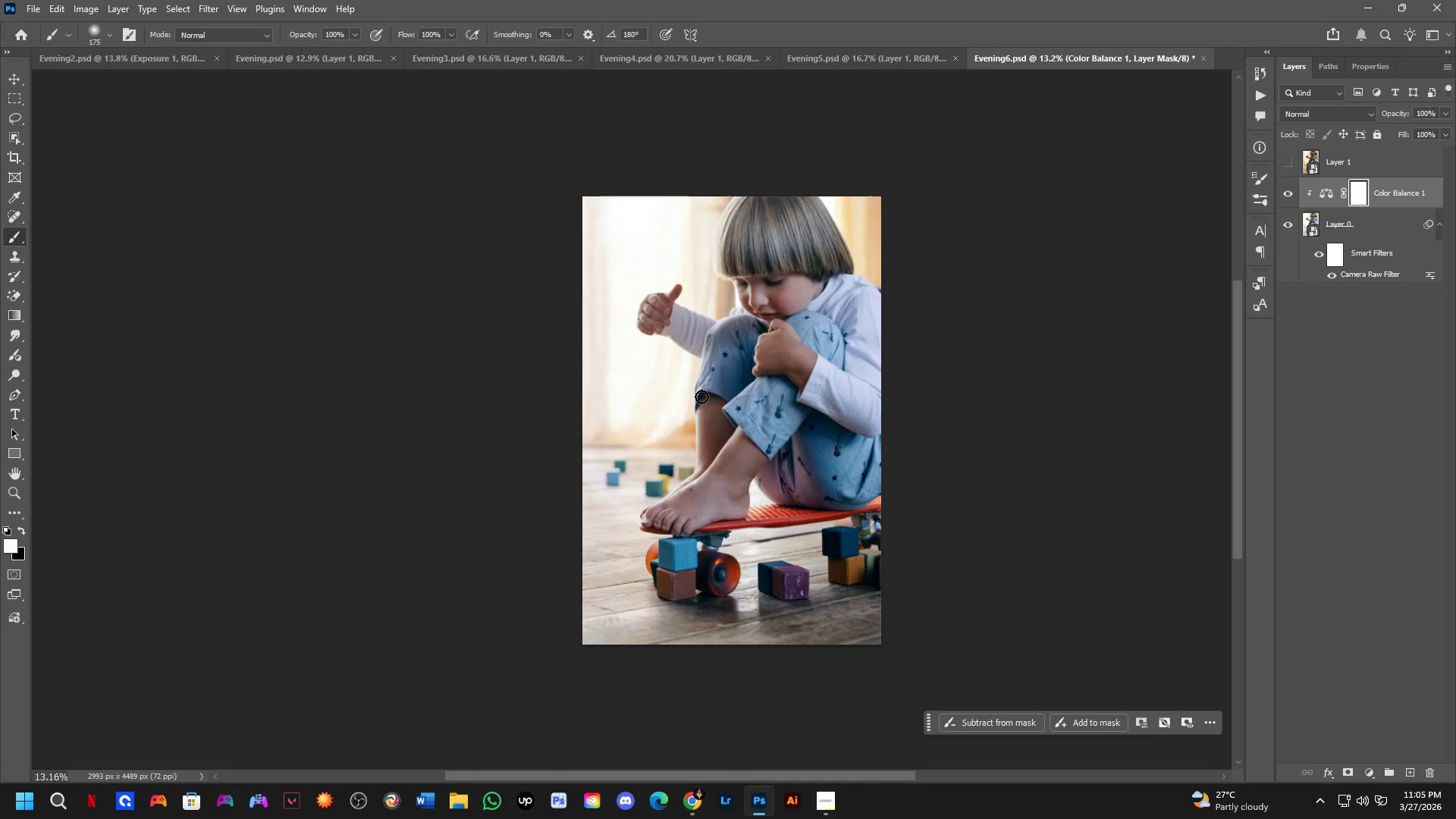 
key(Shift+ShiftLeft)
 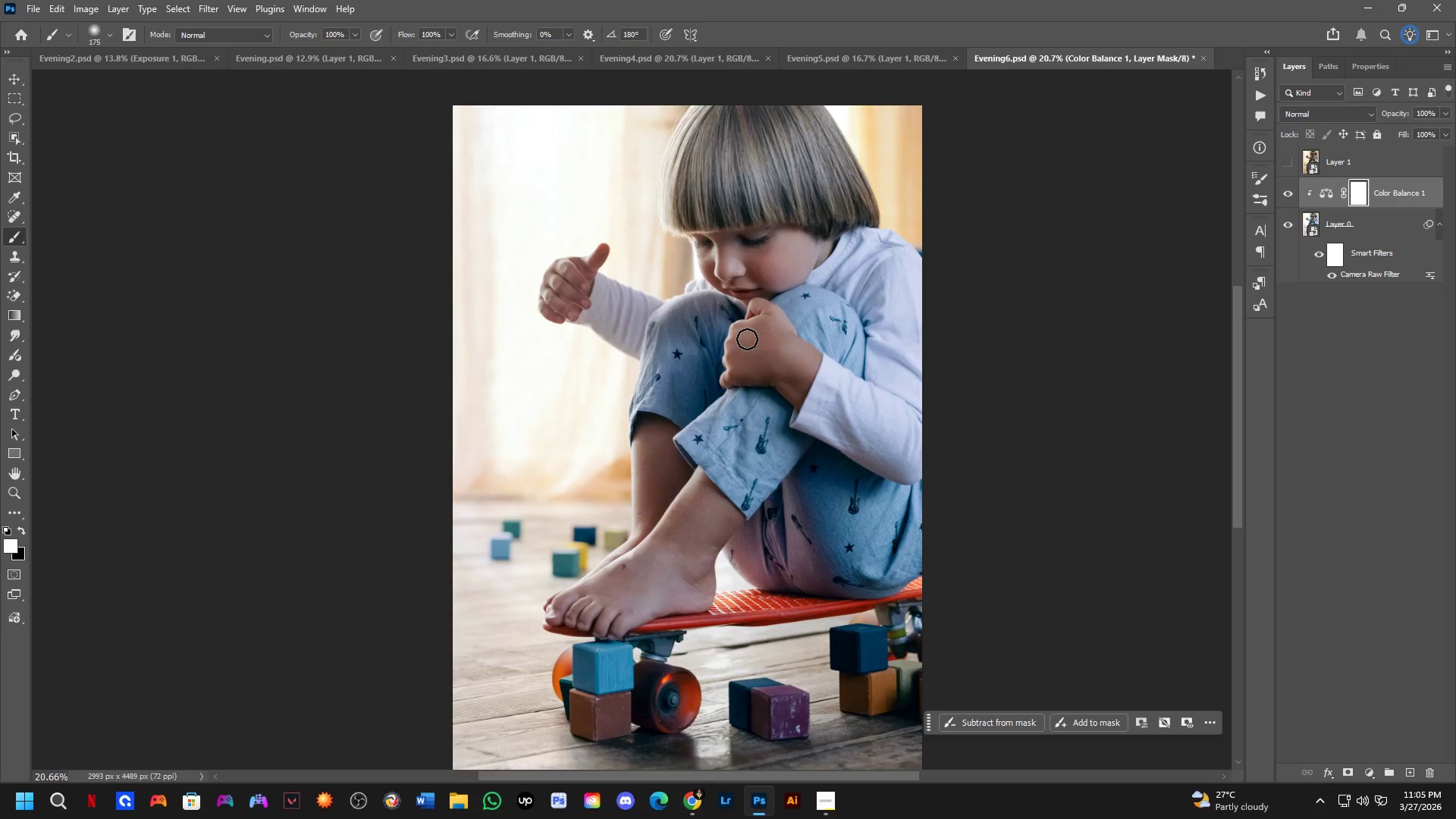 
hold_key(key=Space, duration=0.53)
 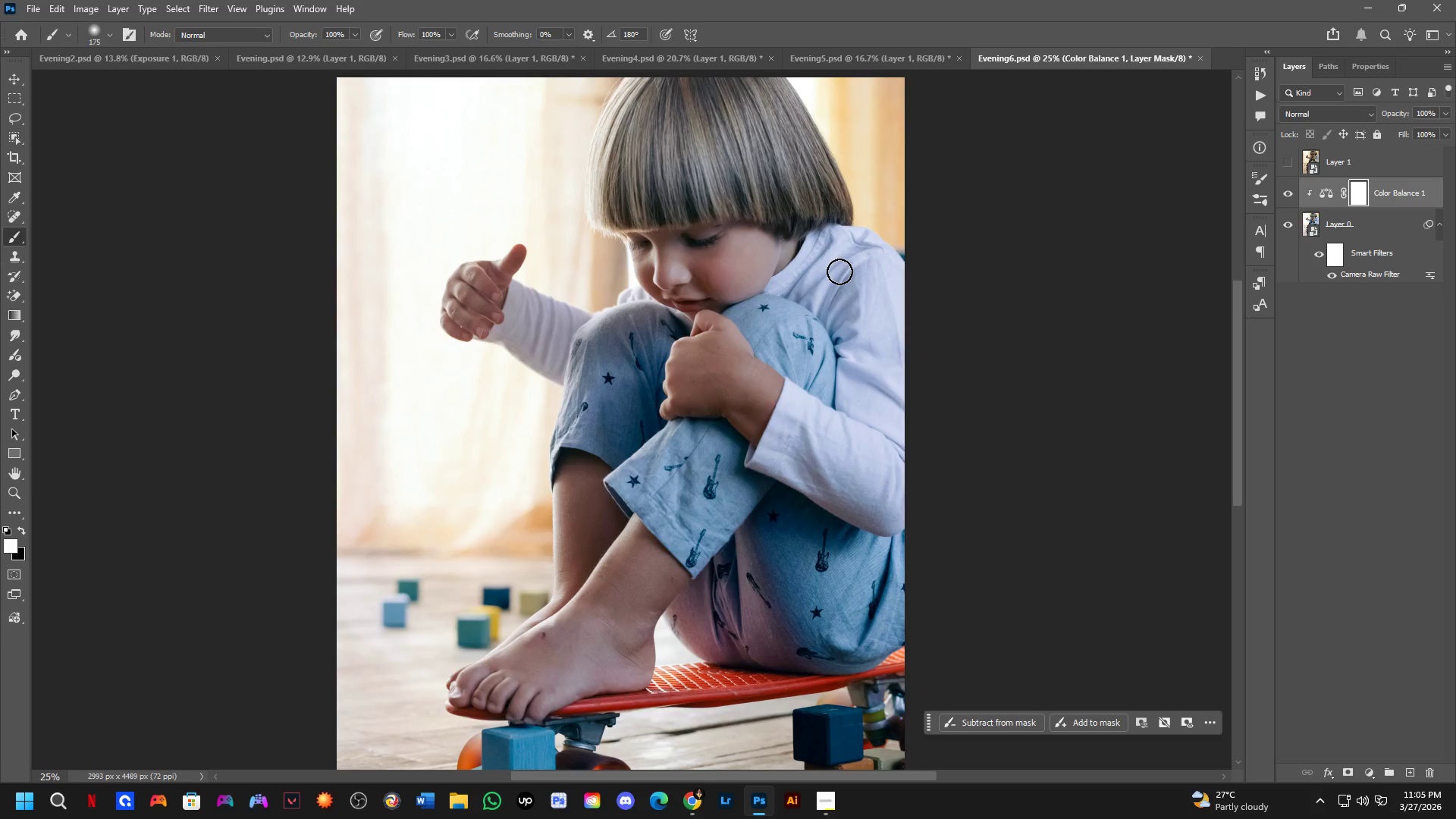 
left_click_drag(start_coordinate=[762, 367], to_coordinate=[744, 366])
 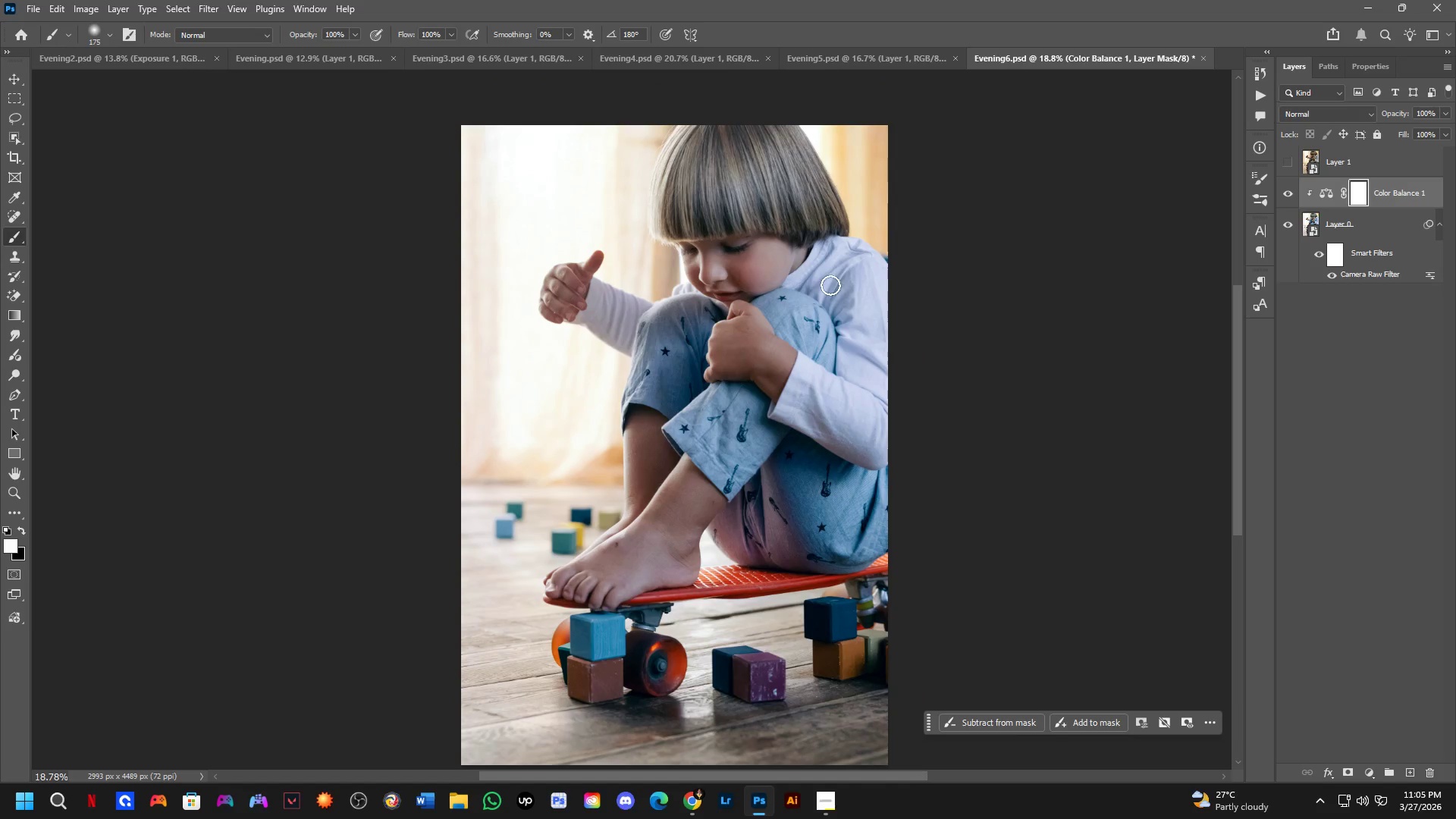 
scroll: coordinate [747, 339], scroll_direction: none, amount: 0.0
 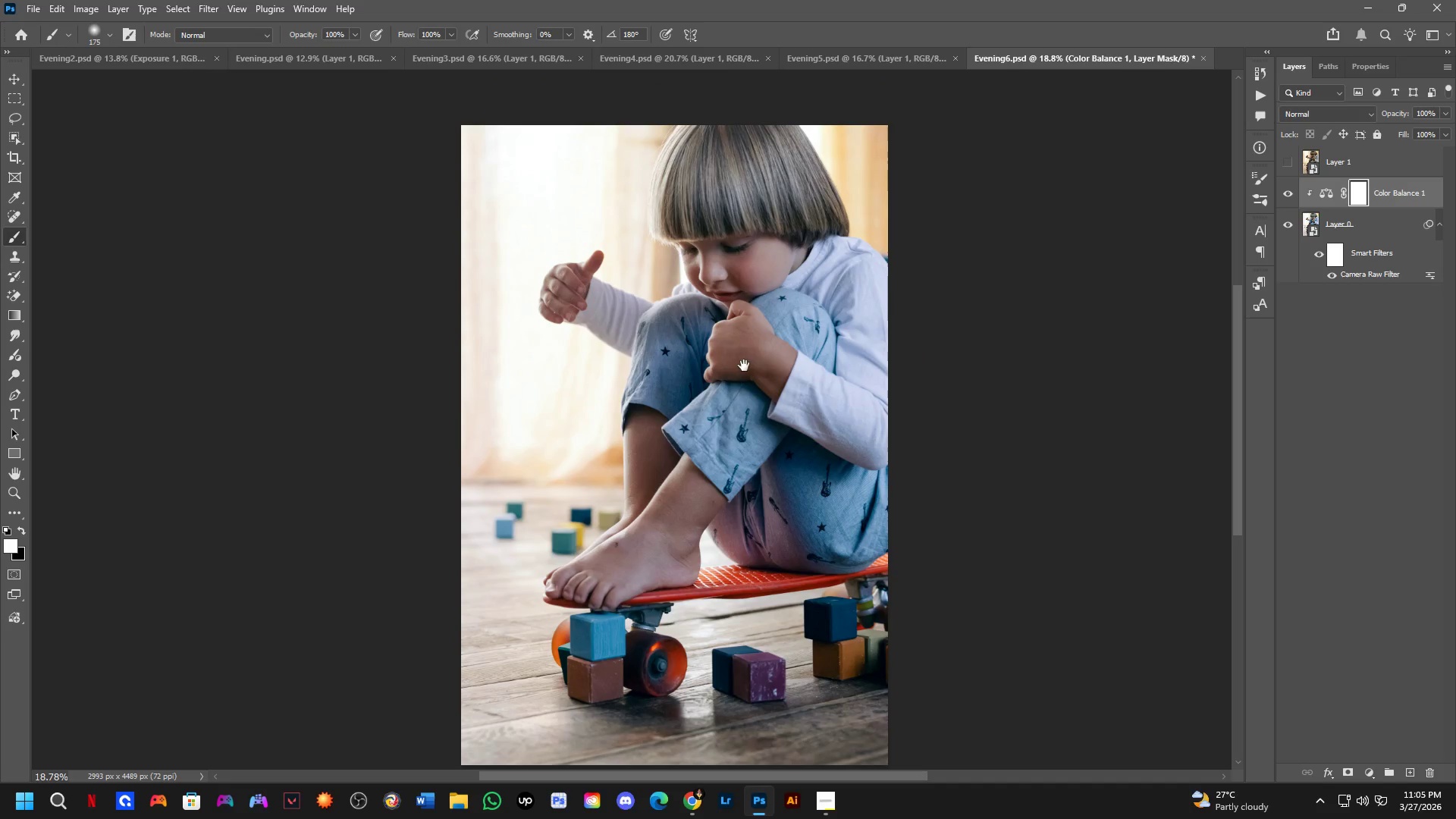 
hold_key(key=Space, duration=0.53)
 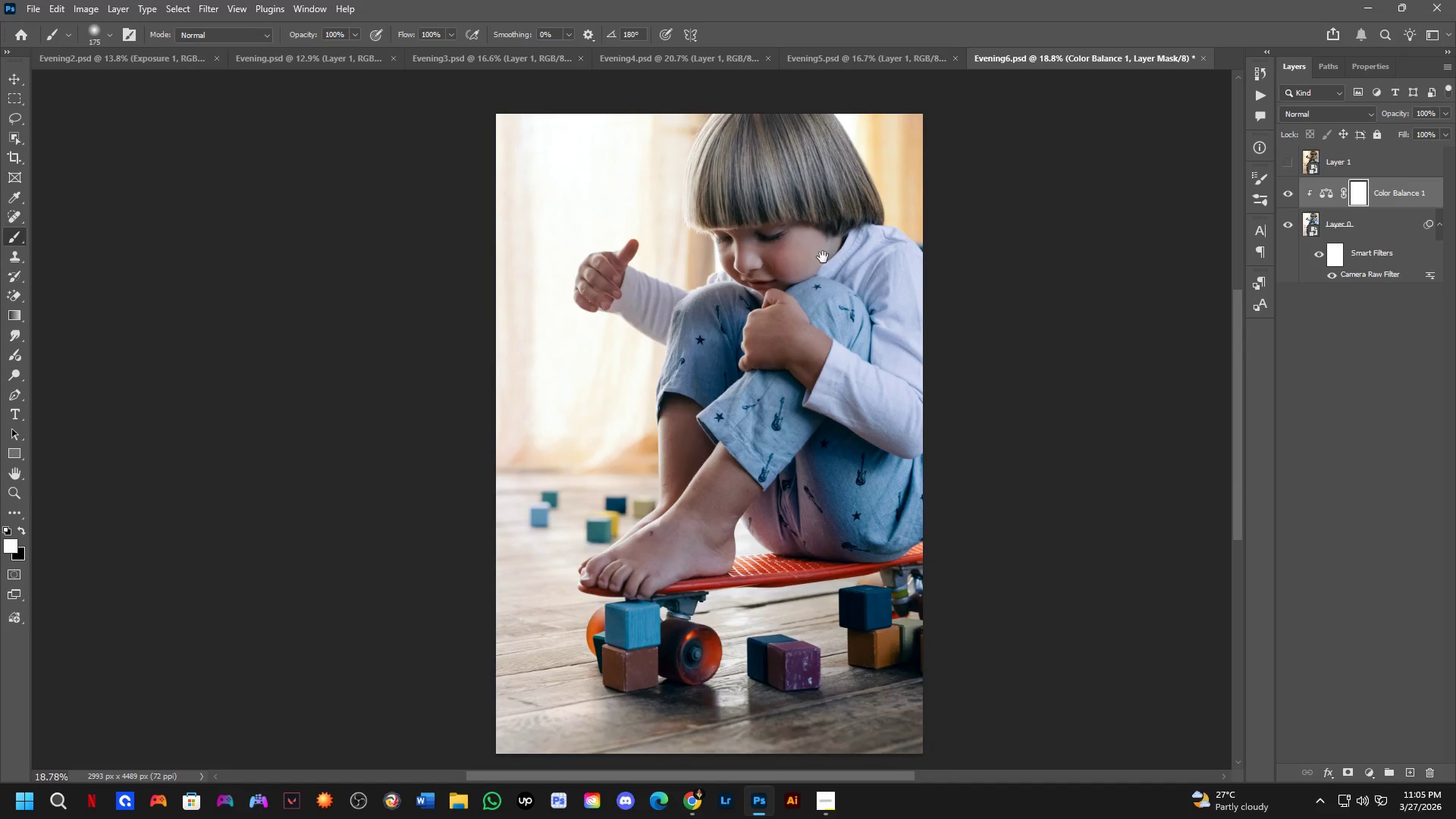 
left_click_drag(start_coordinate=[789, 359], to_coordinate=[817, 355])
 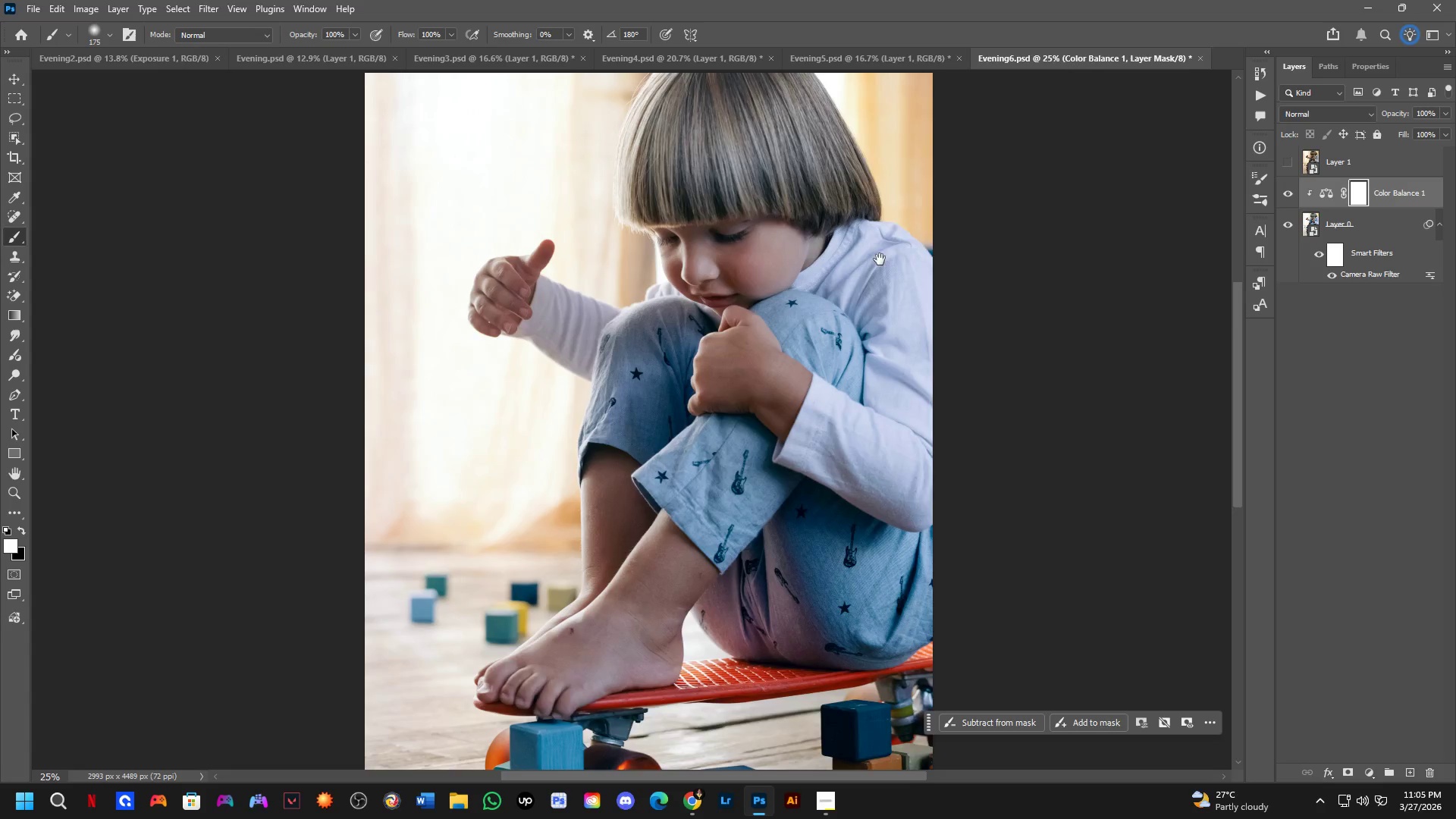 
scroll: coordinate [839, 271], scroll_direction: up, amount: 3.0
 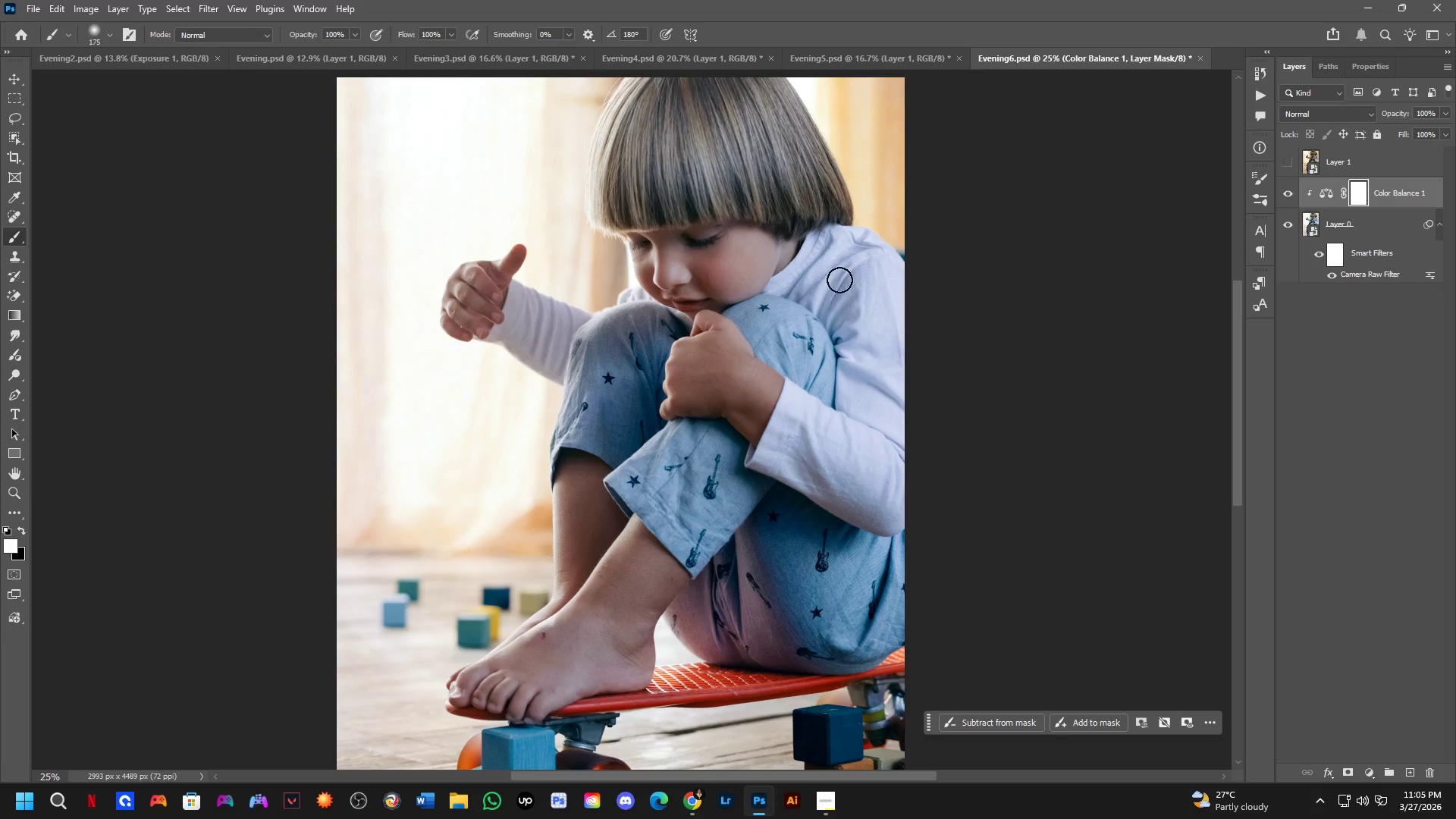 
hold_key(key=Space, duration=0.48)
 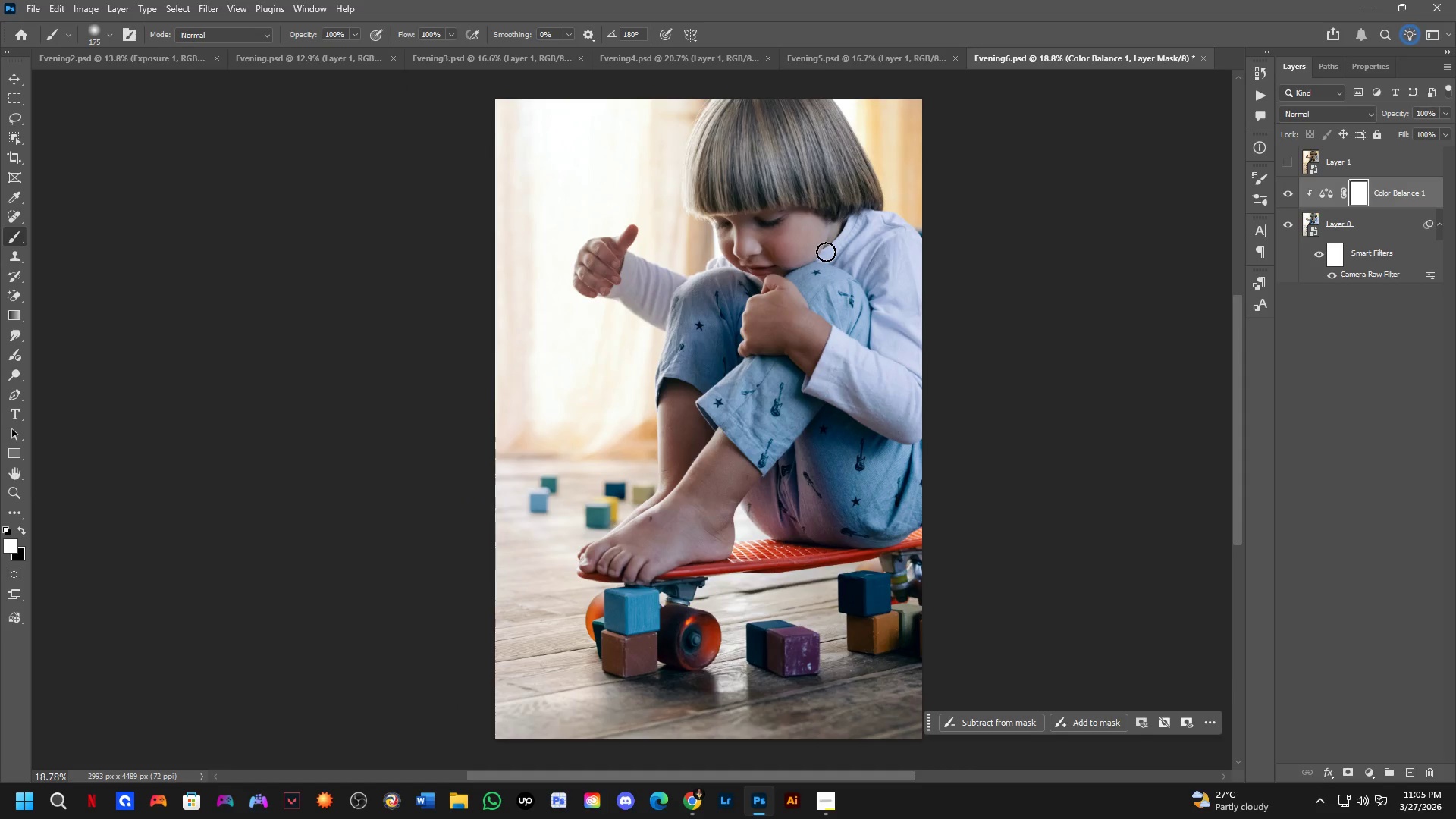 
left_click_drag(start_coordinate=[823, 257], to_coordinate=[822, 243])
 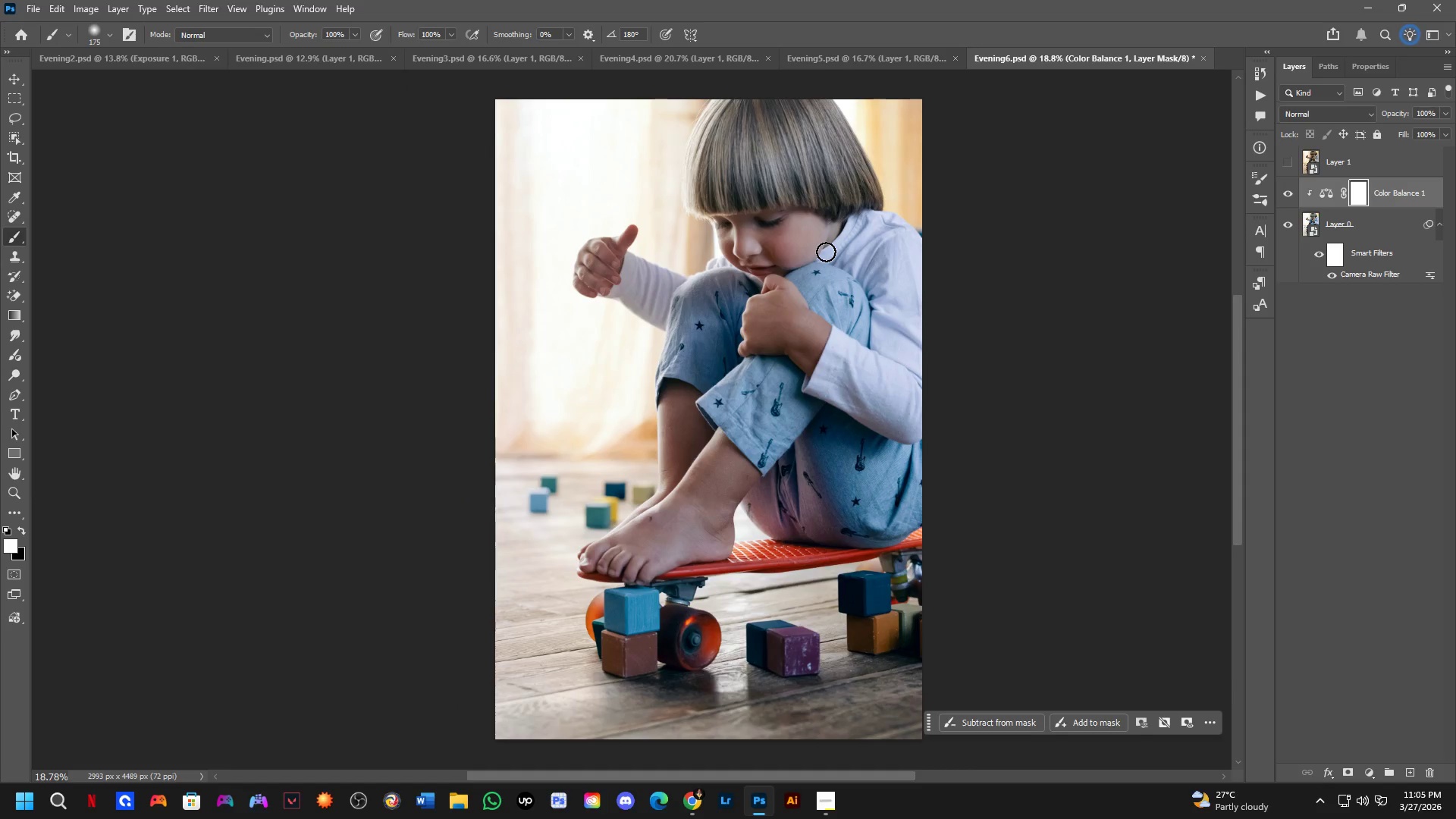 
scroll: coordinate [893, 238], scroll_direction: down, amount: 3.0
 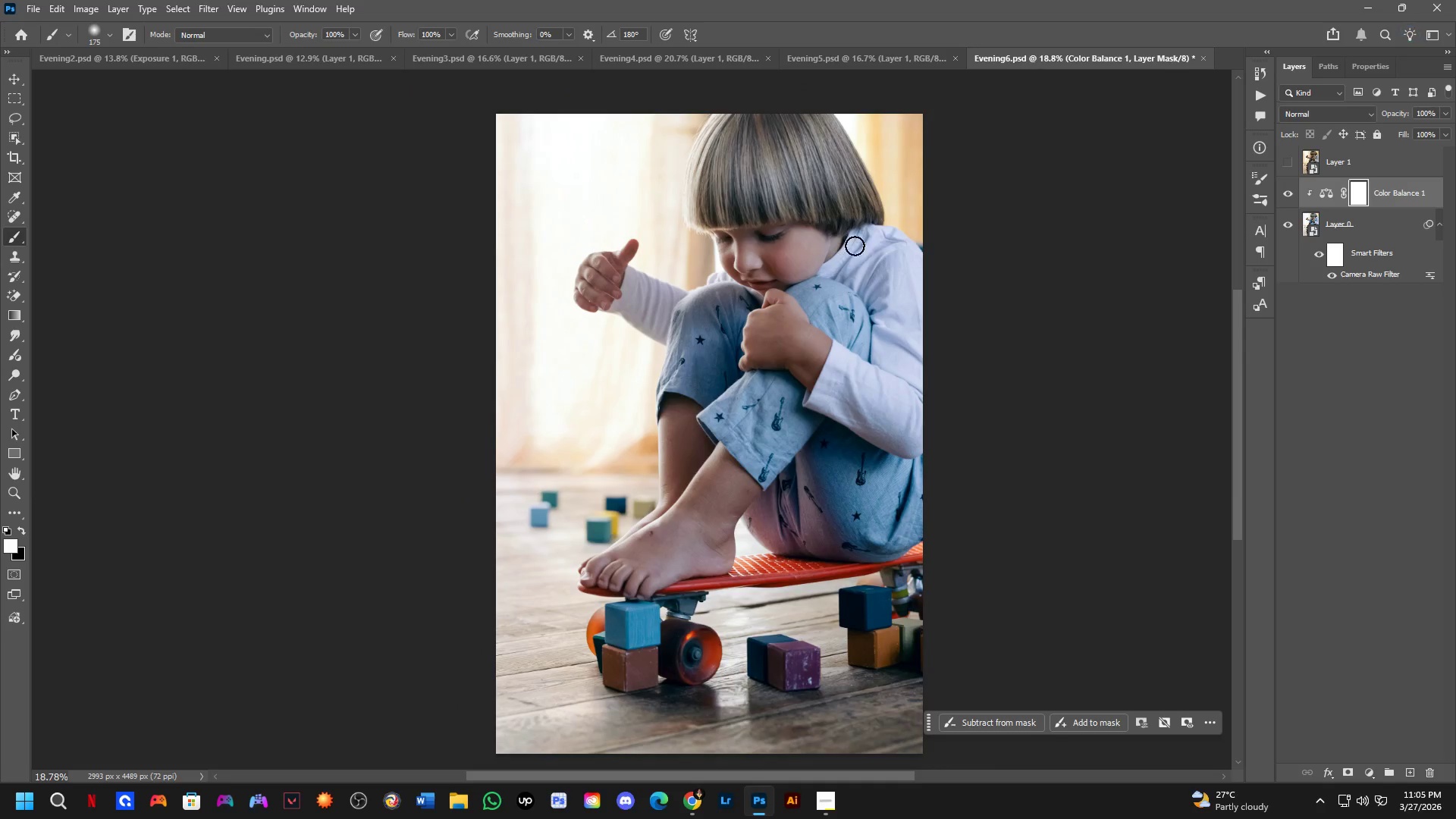 
key(Control+ControlLeft)
 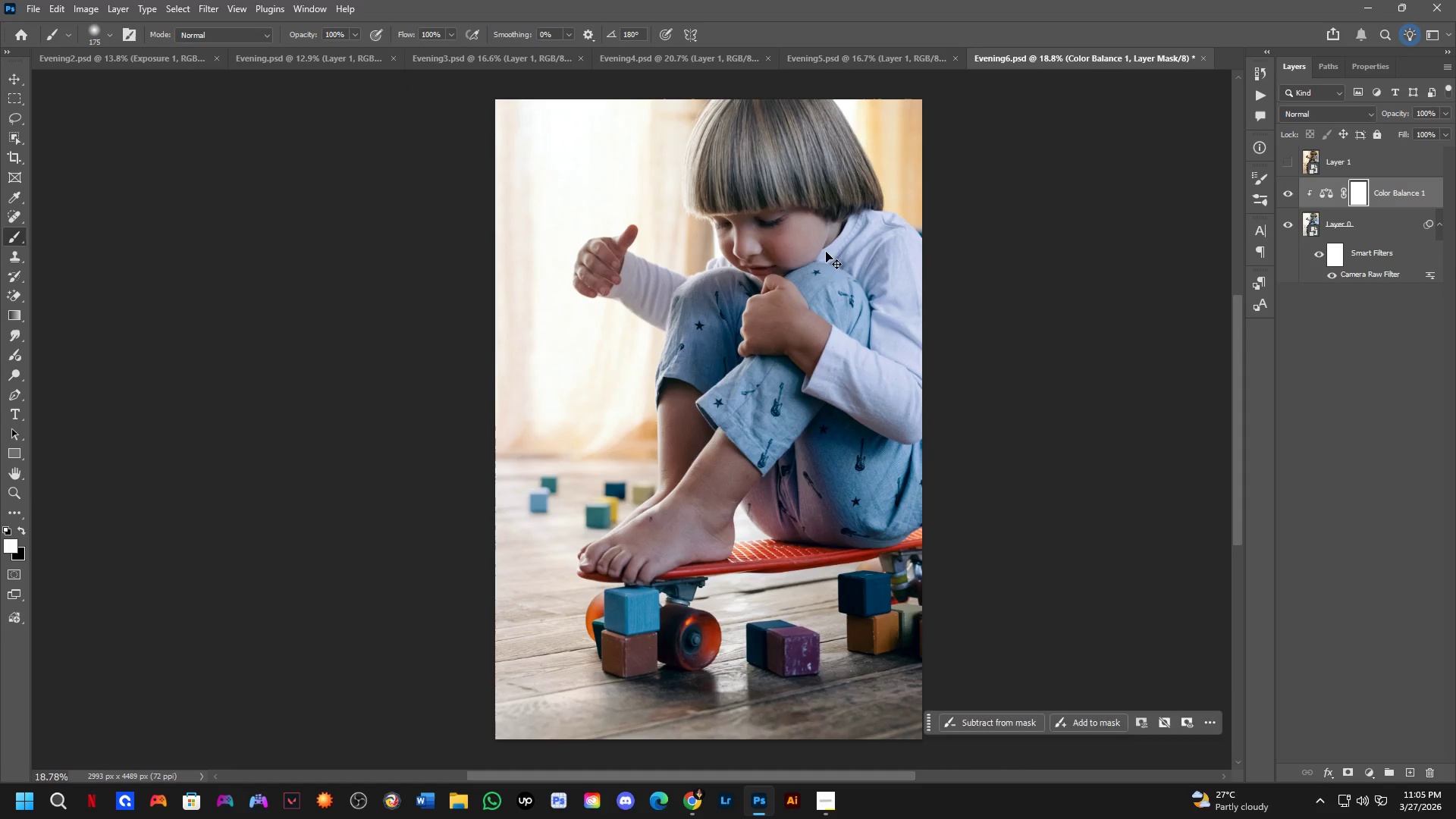 
key(Control+O)
 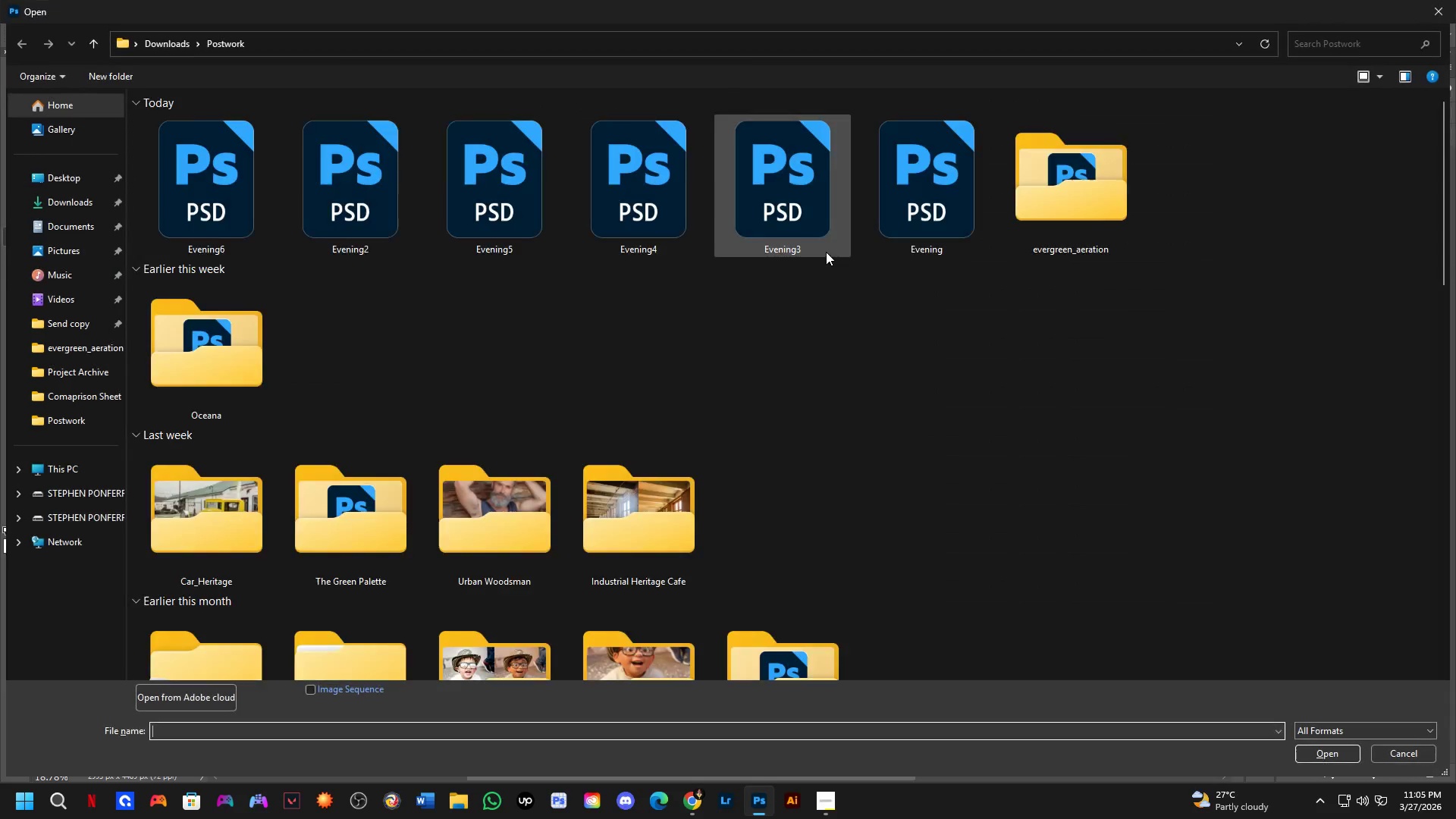 
key(Escape)
 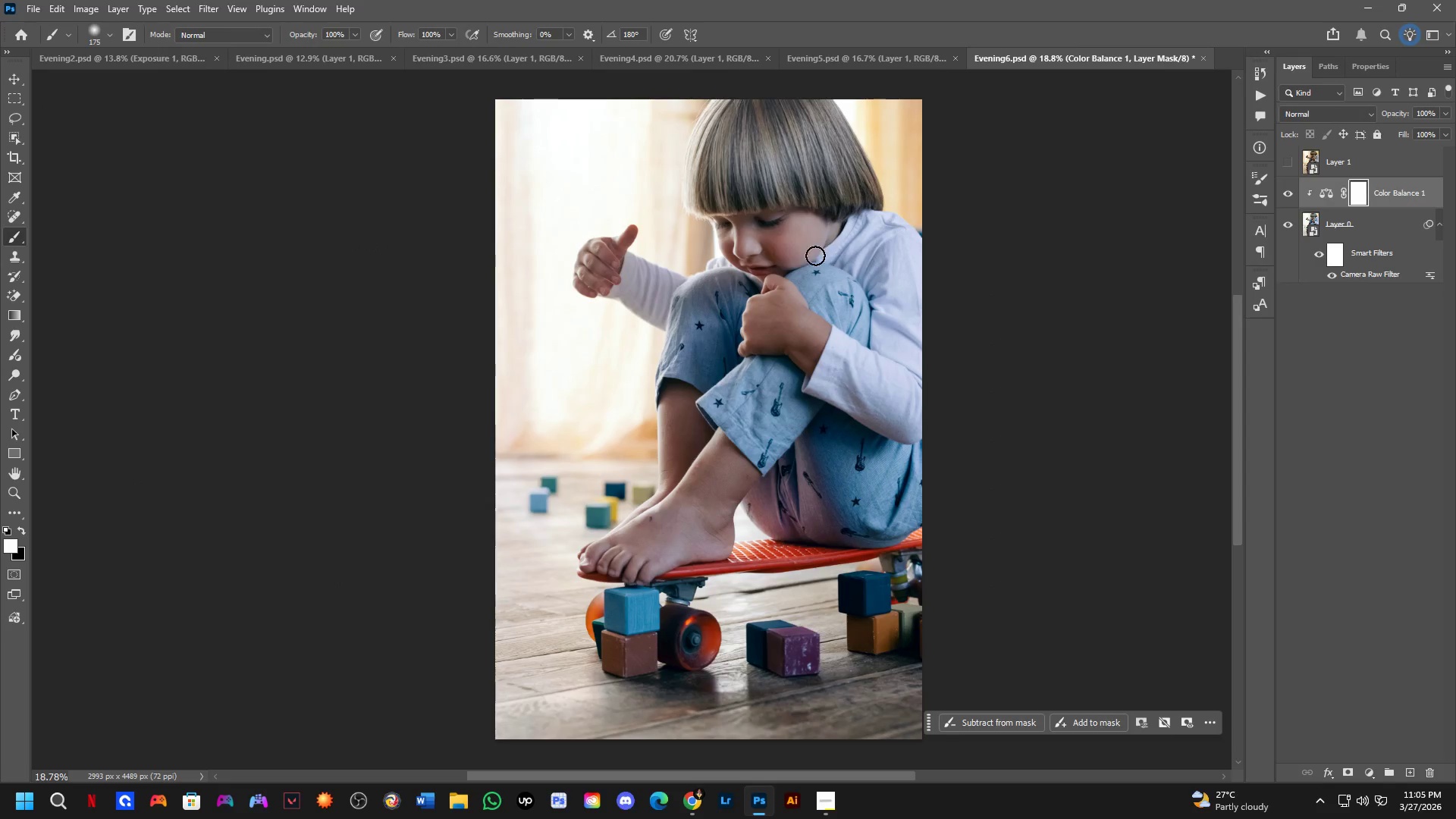 
key(Alt+AltLeft)
 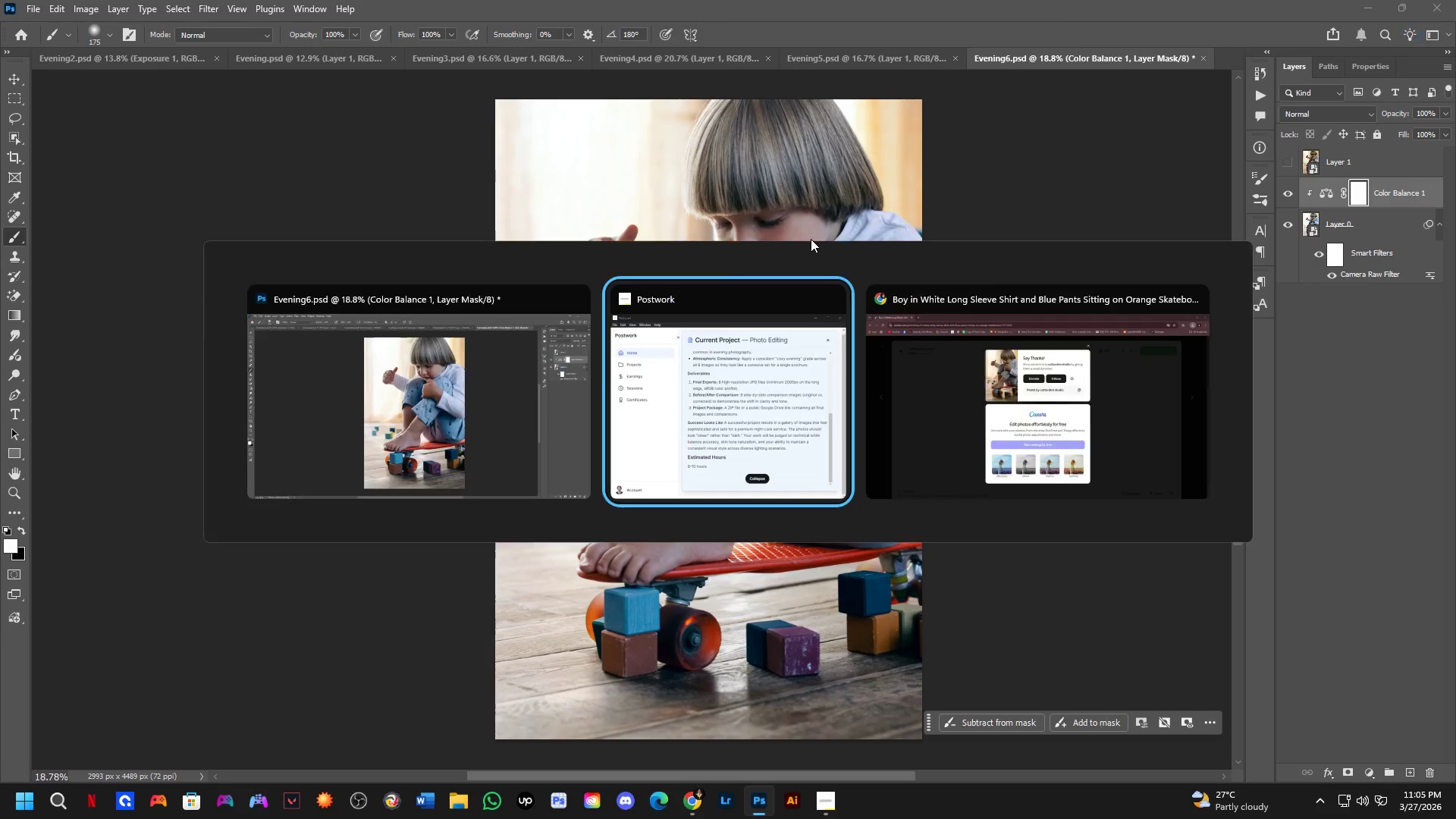 
key(Alt+Tab)
 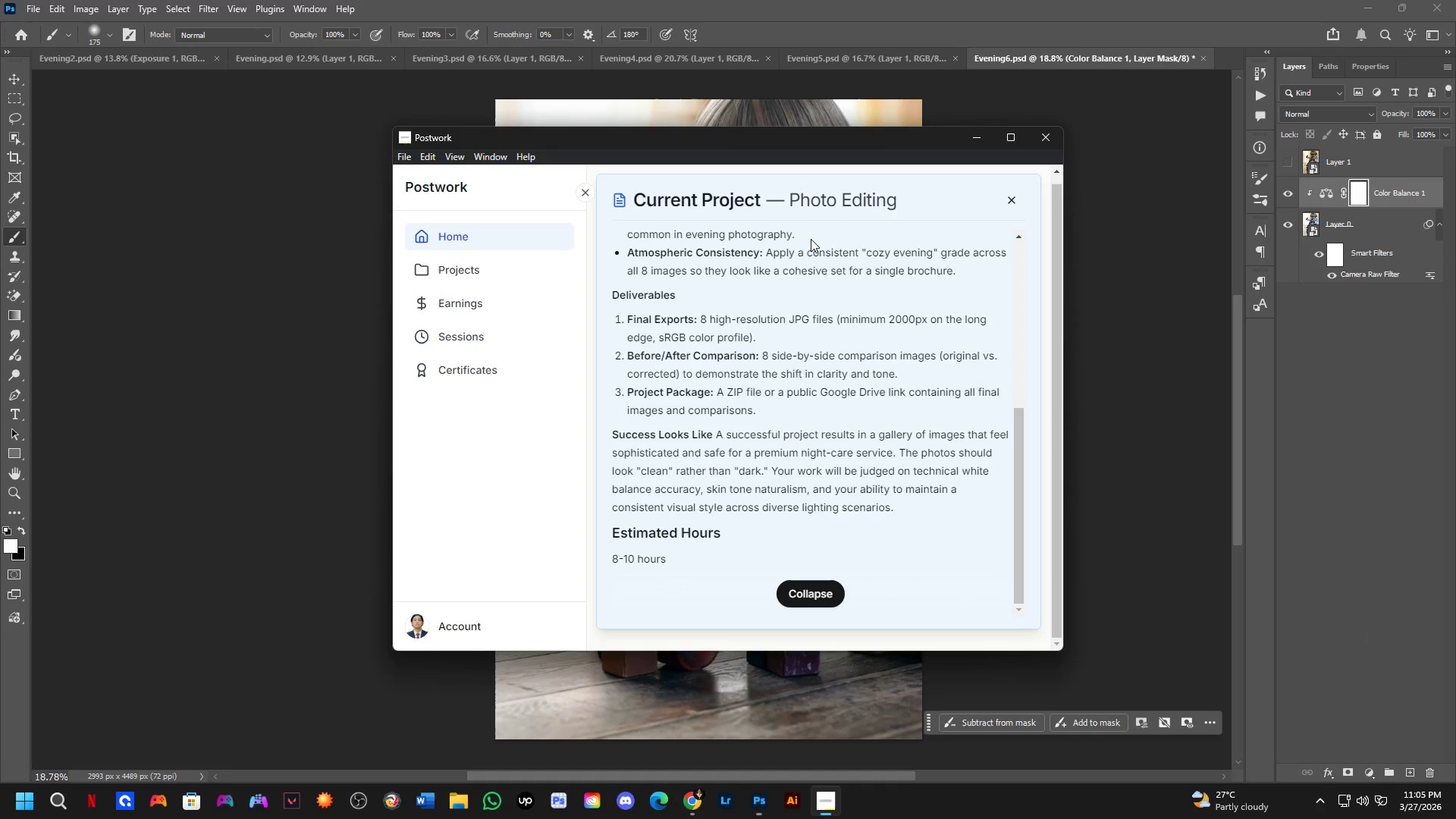 
key(Alt+CapsLock)